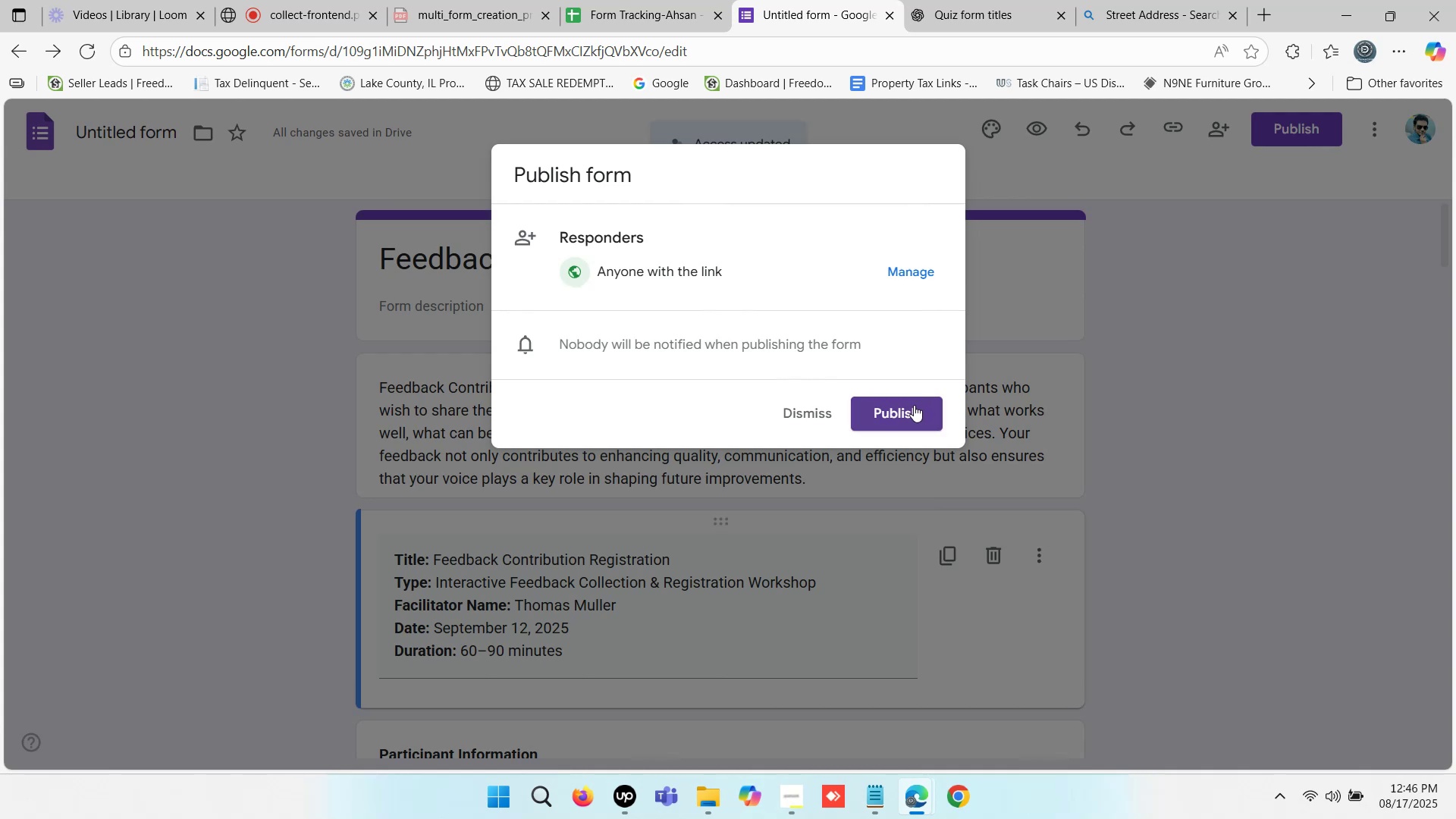 
left_click([908, 406])
 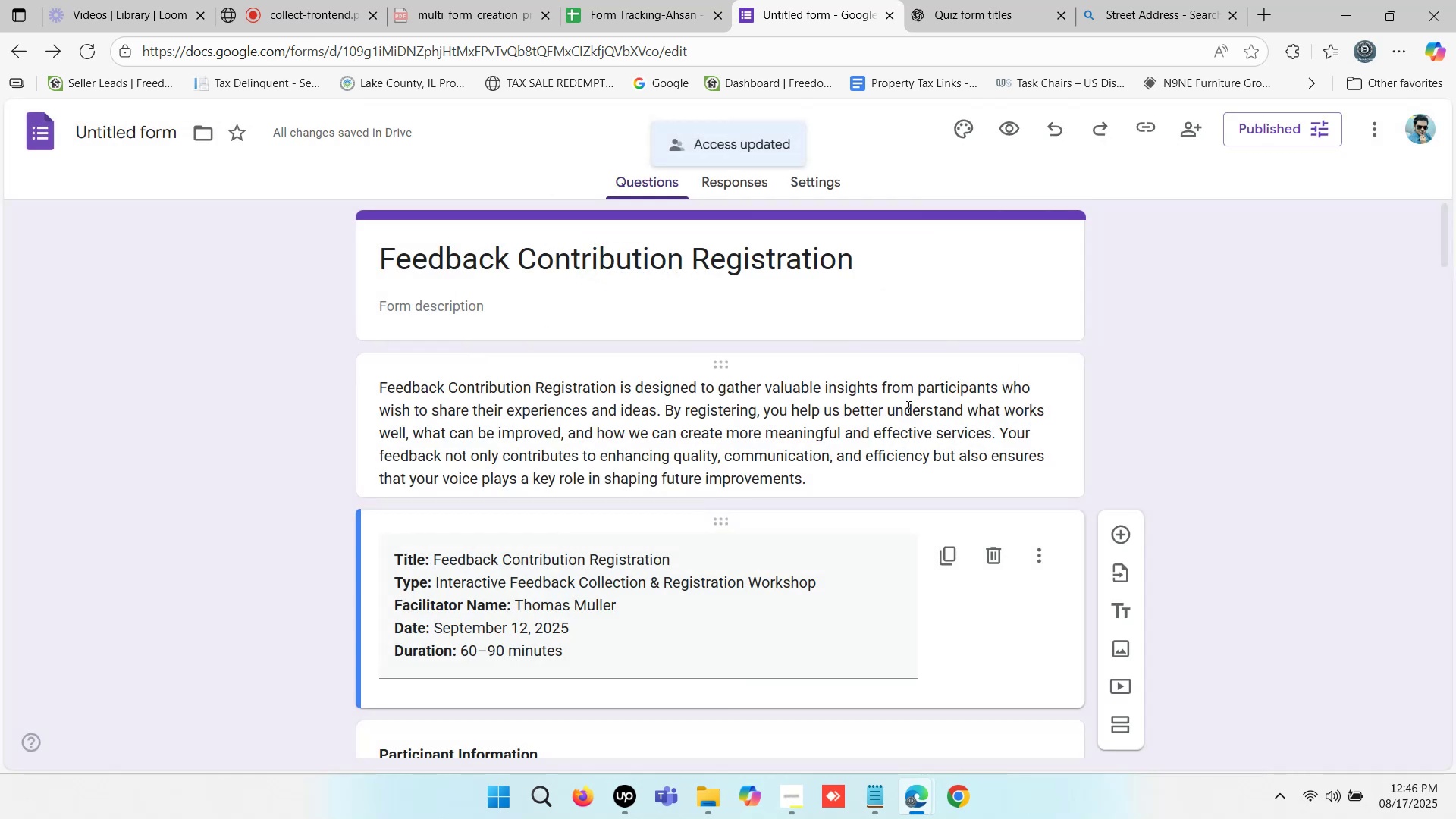 
wait(10.12)
 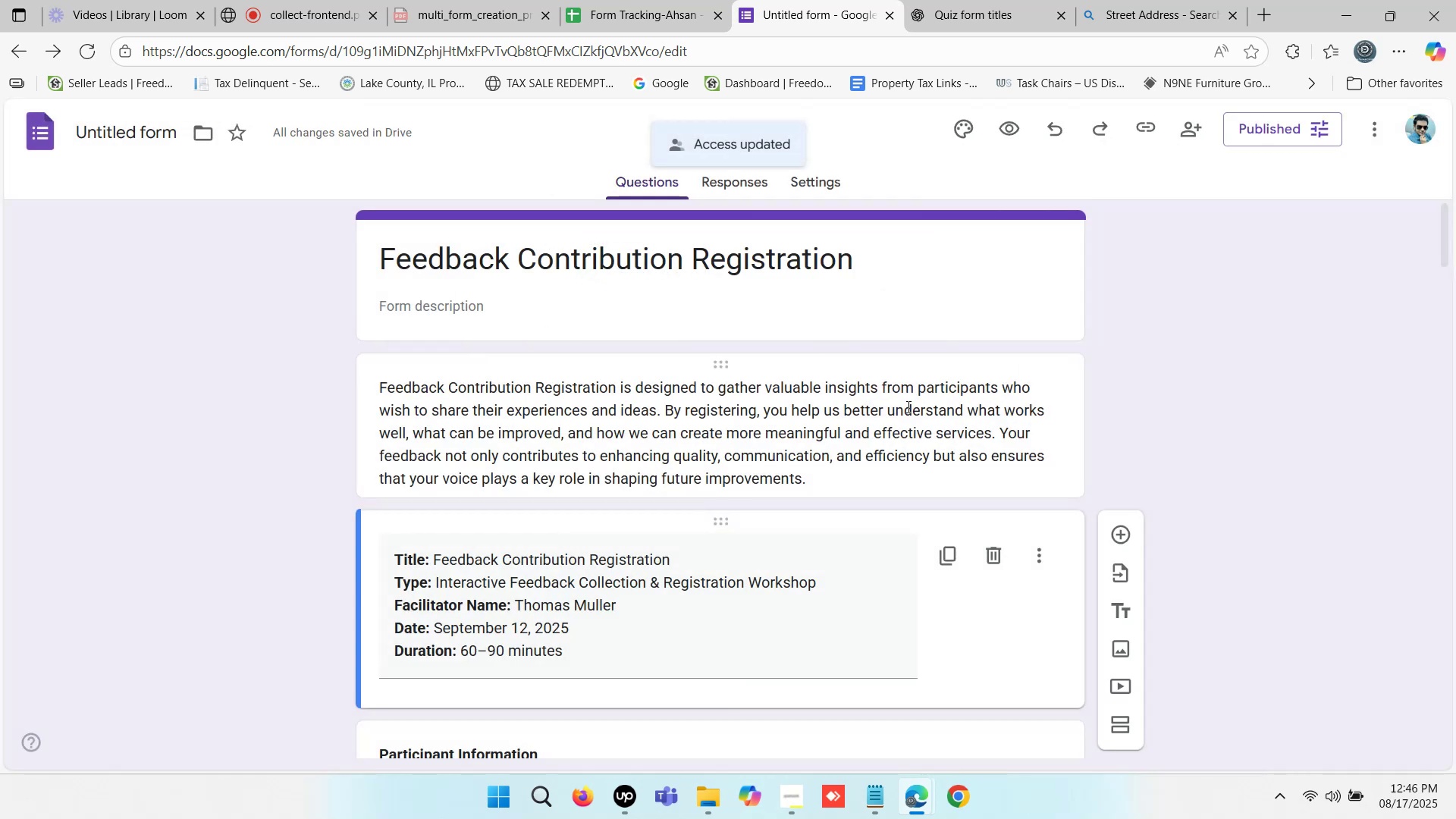 
left_click([1143, 121])
 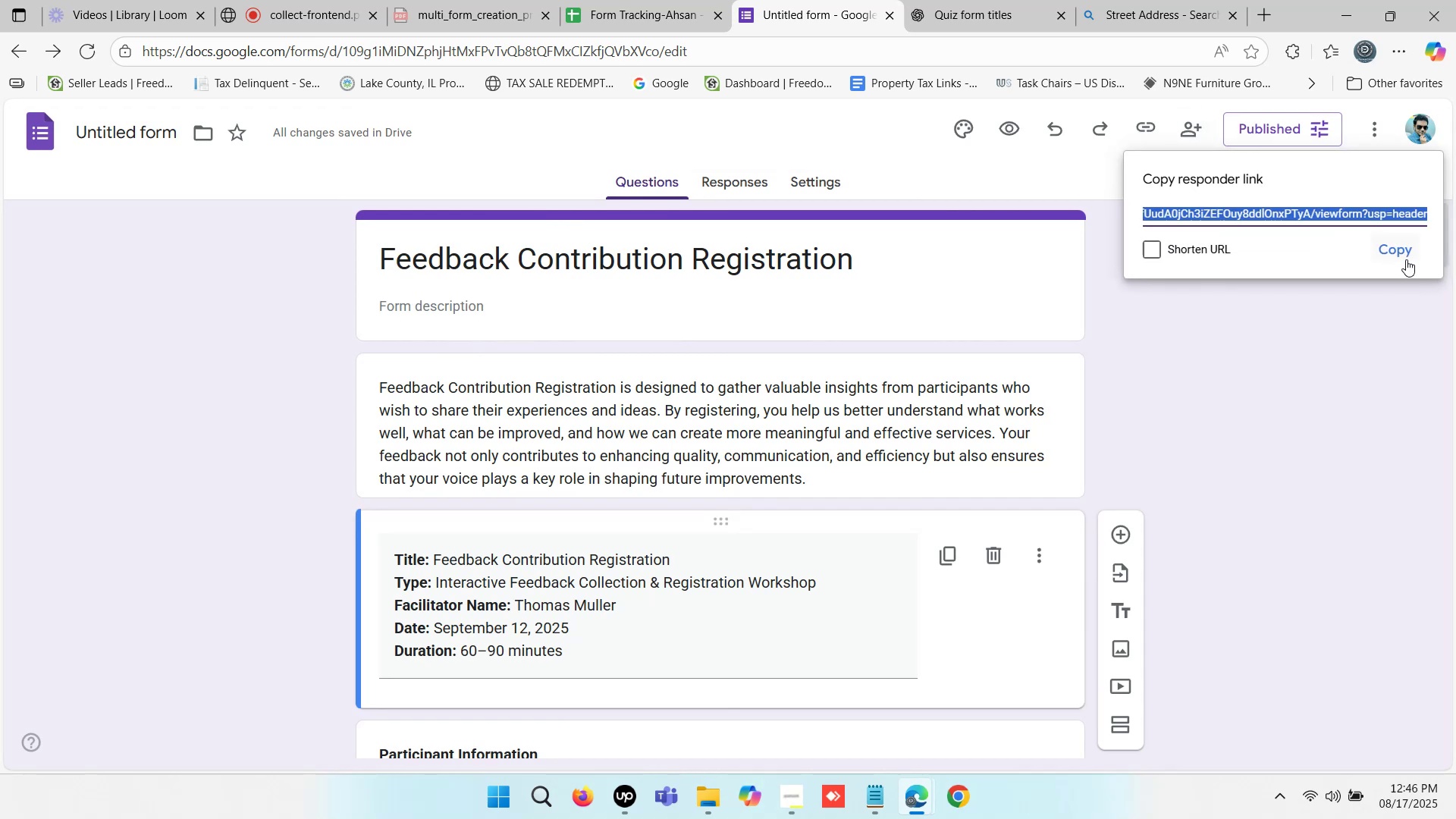 
left_click([1400, 249])
 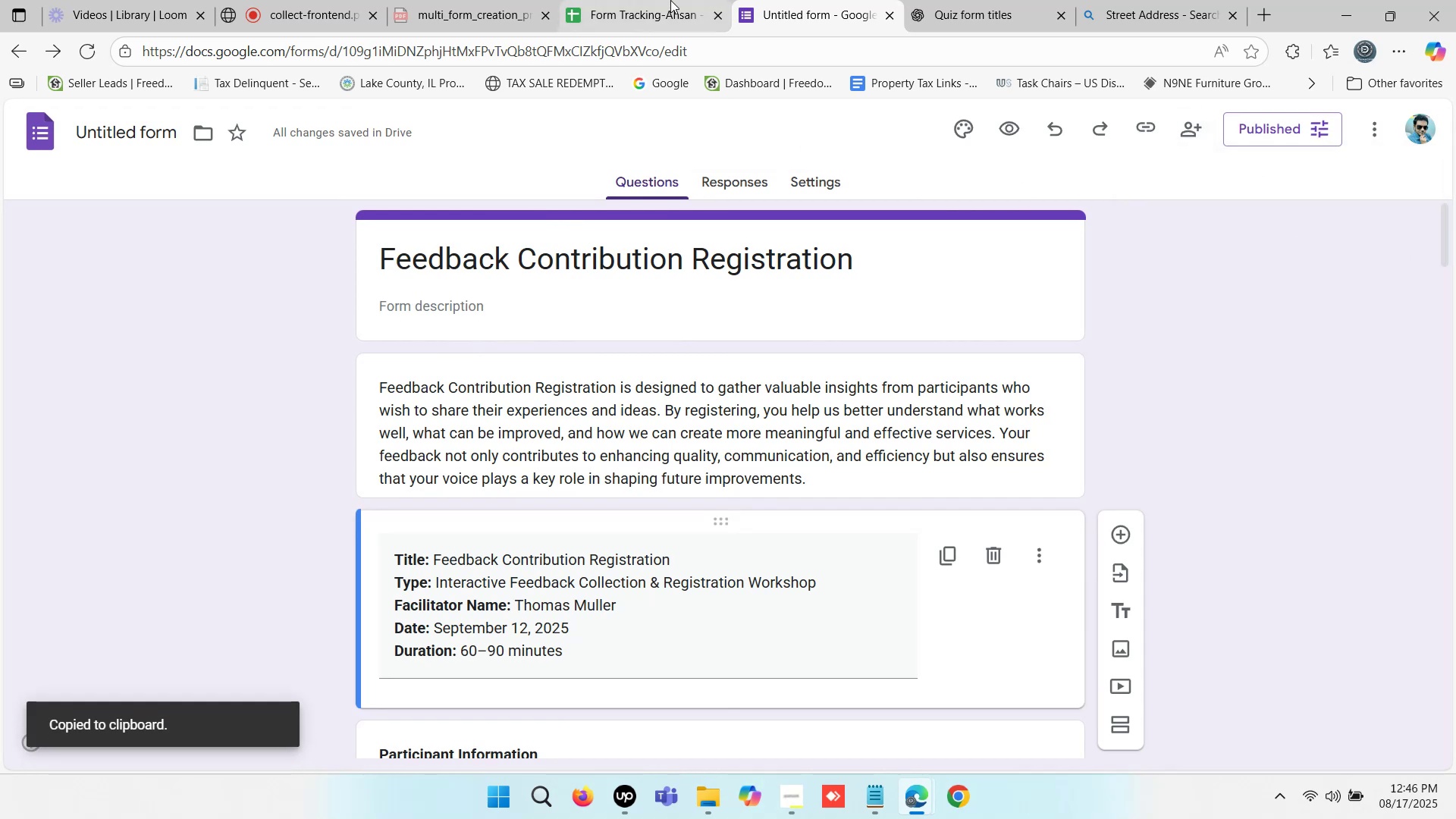 
left_click([670, 0])
 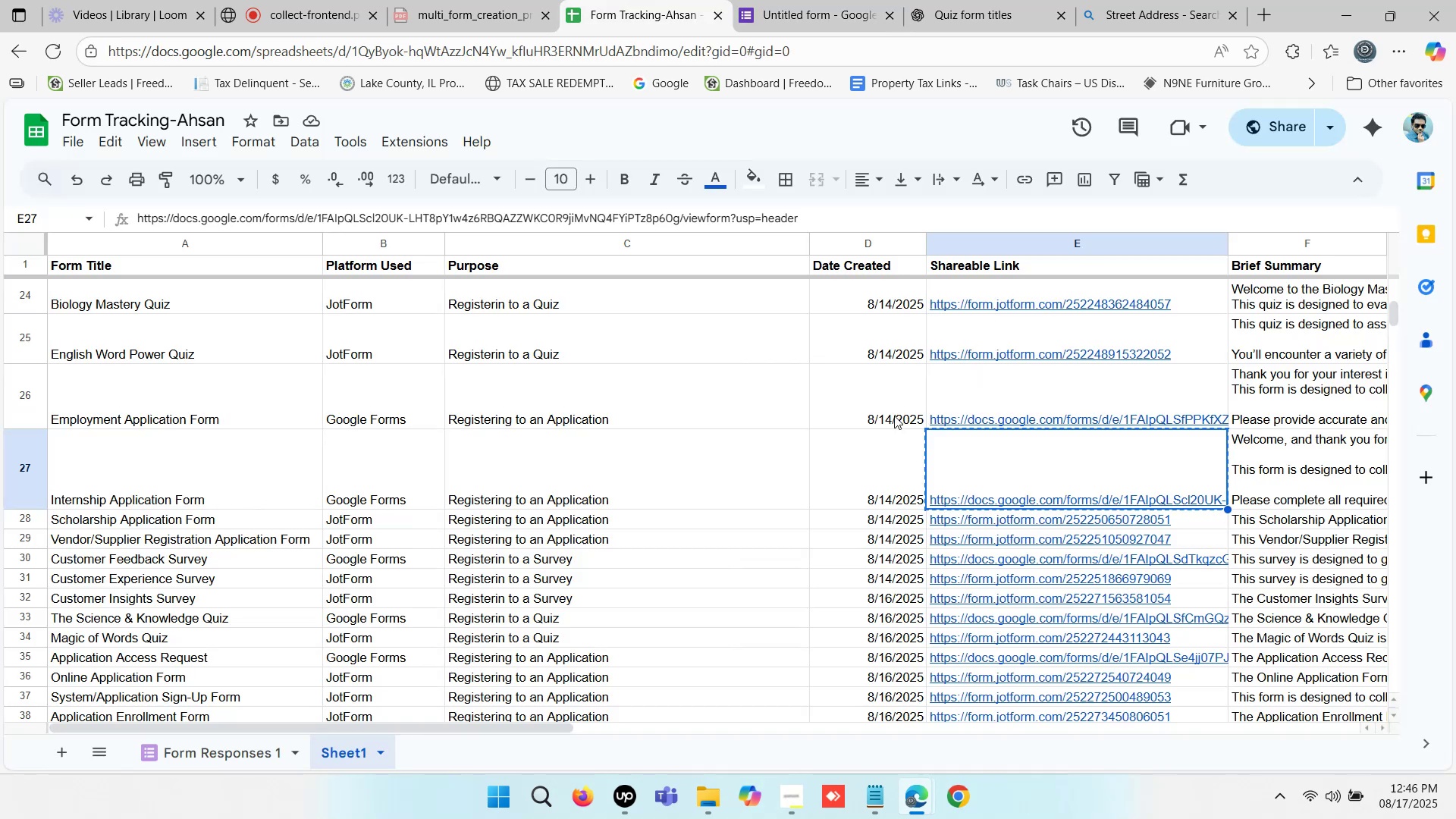 
scroll: coordinate [889, 416], scroll_direction: down, amount: 4.0
 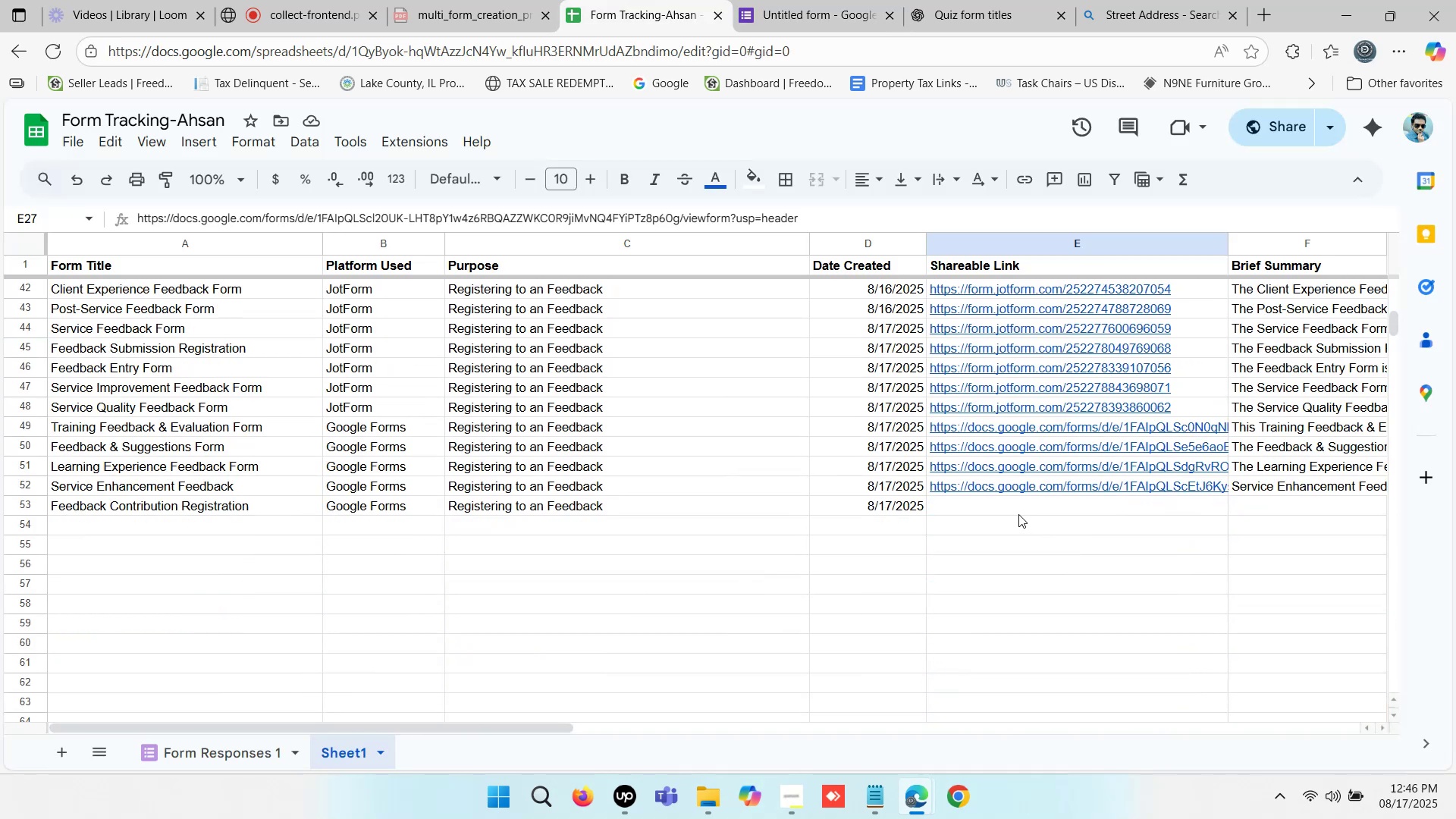 
double_click([1015, 512])
 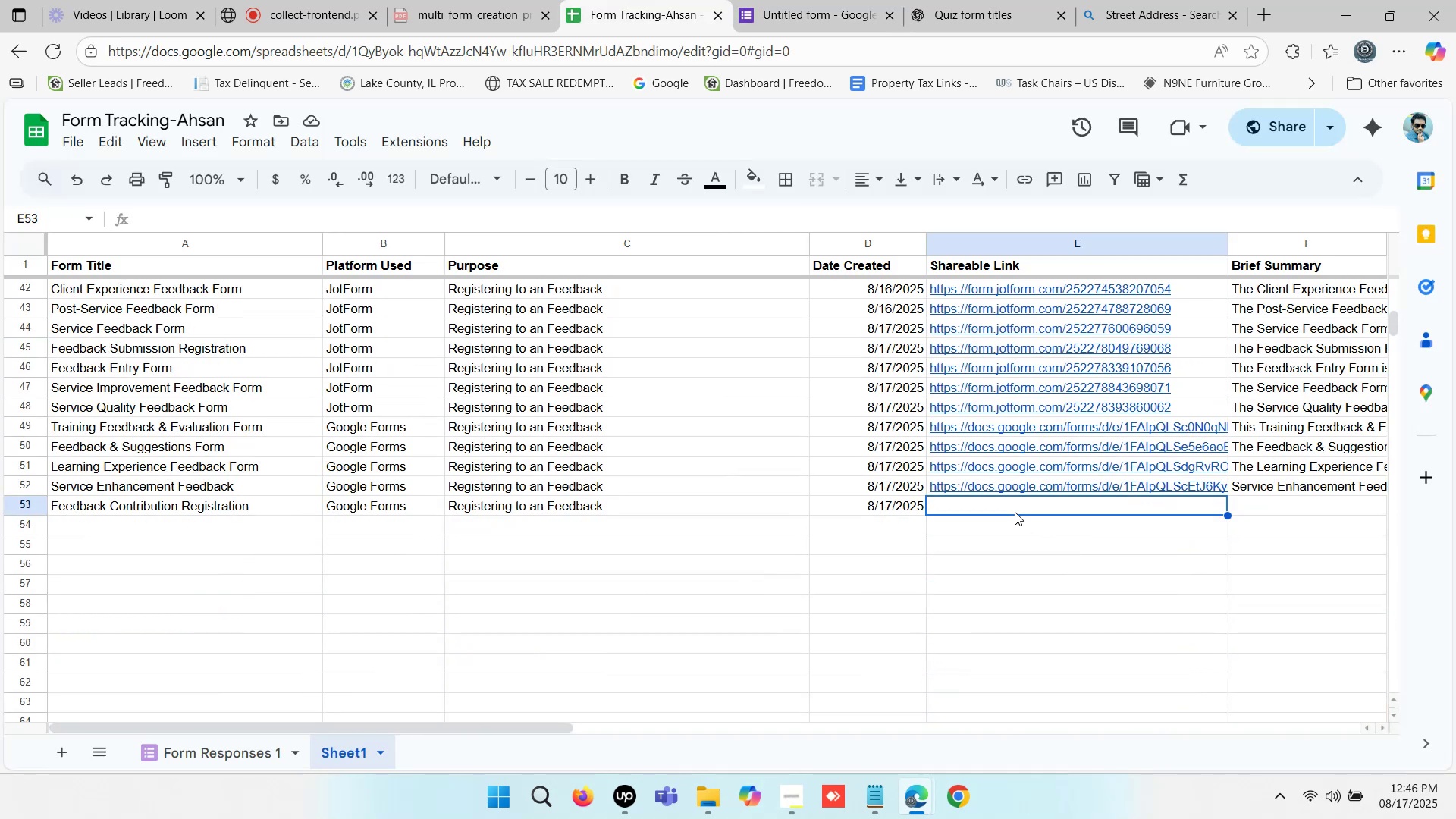 
key(Control+ControlLeft)
 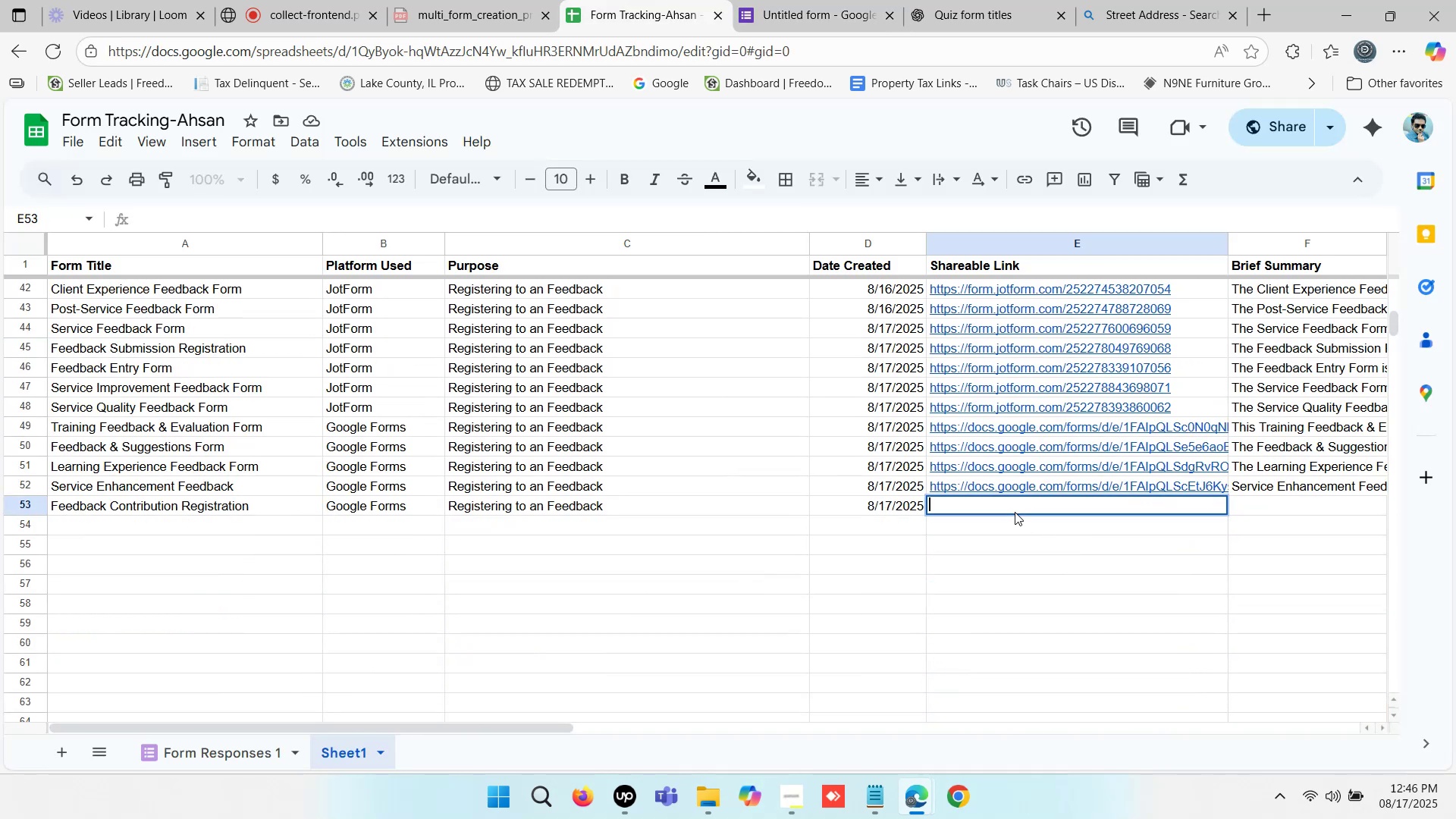 
key(Control+V)
 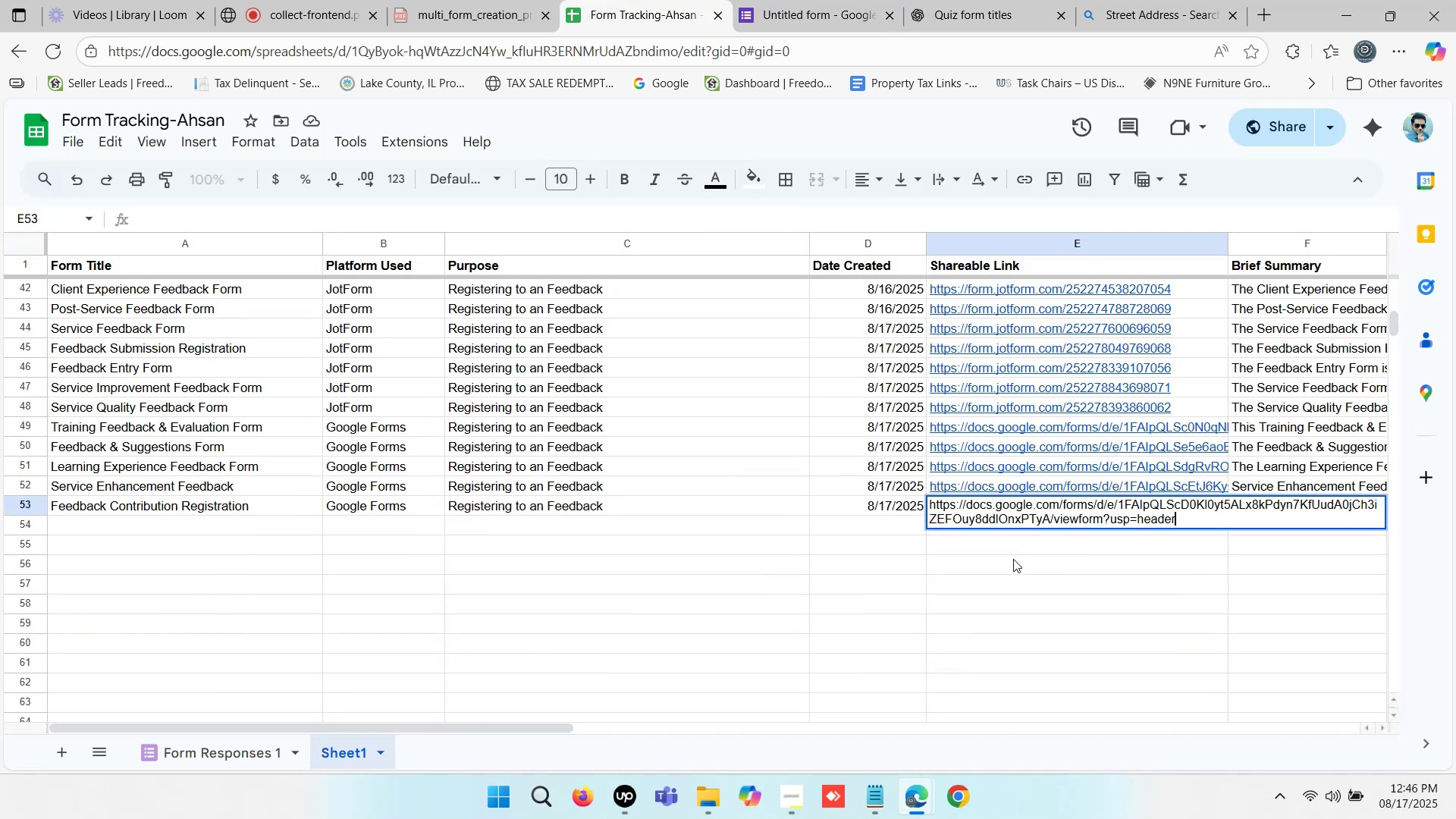 
left_click([1012, 560])
 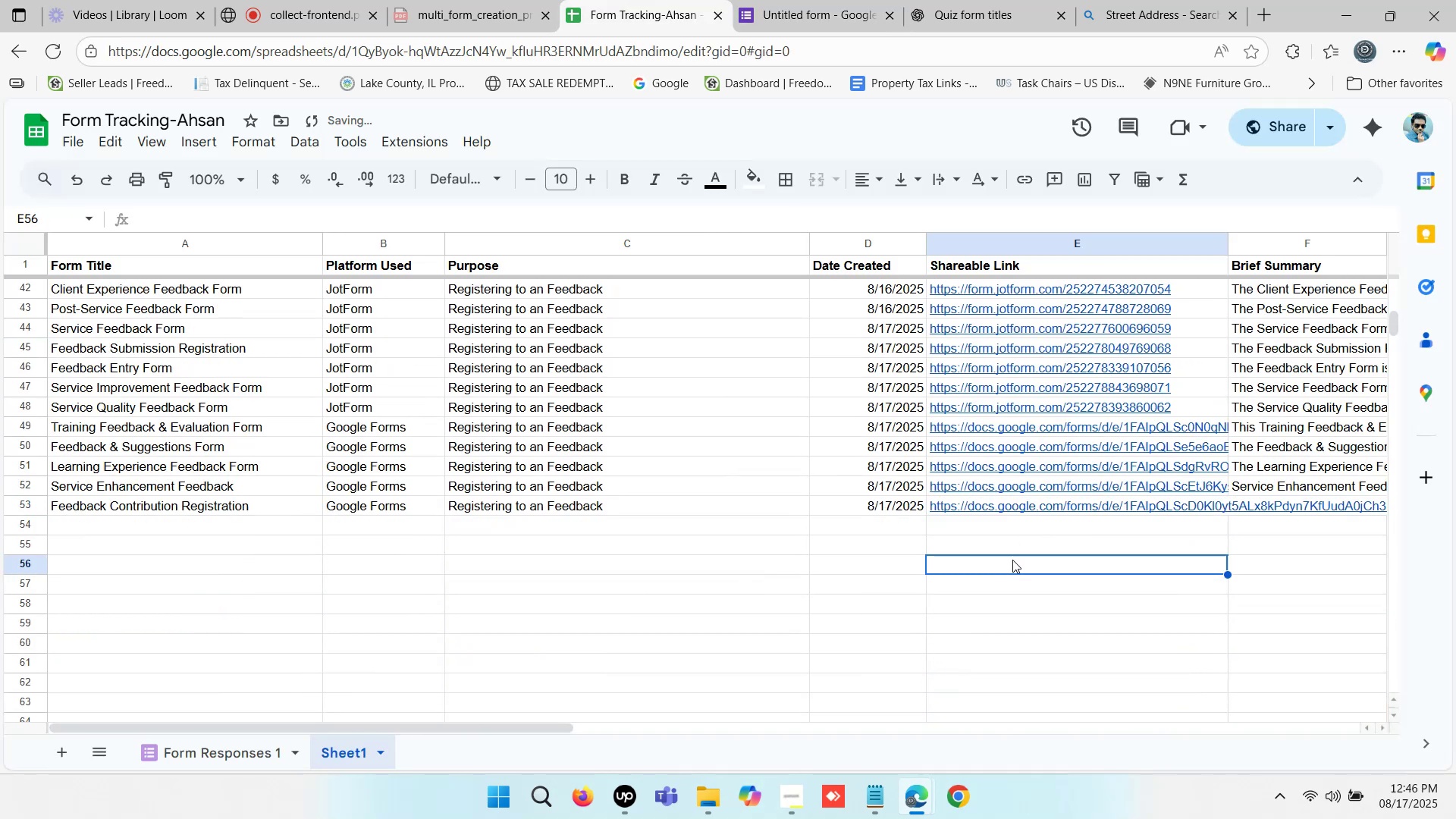 
key(ArrowDown)
 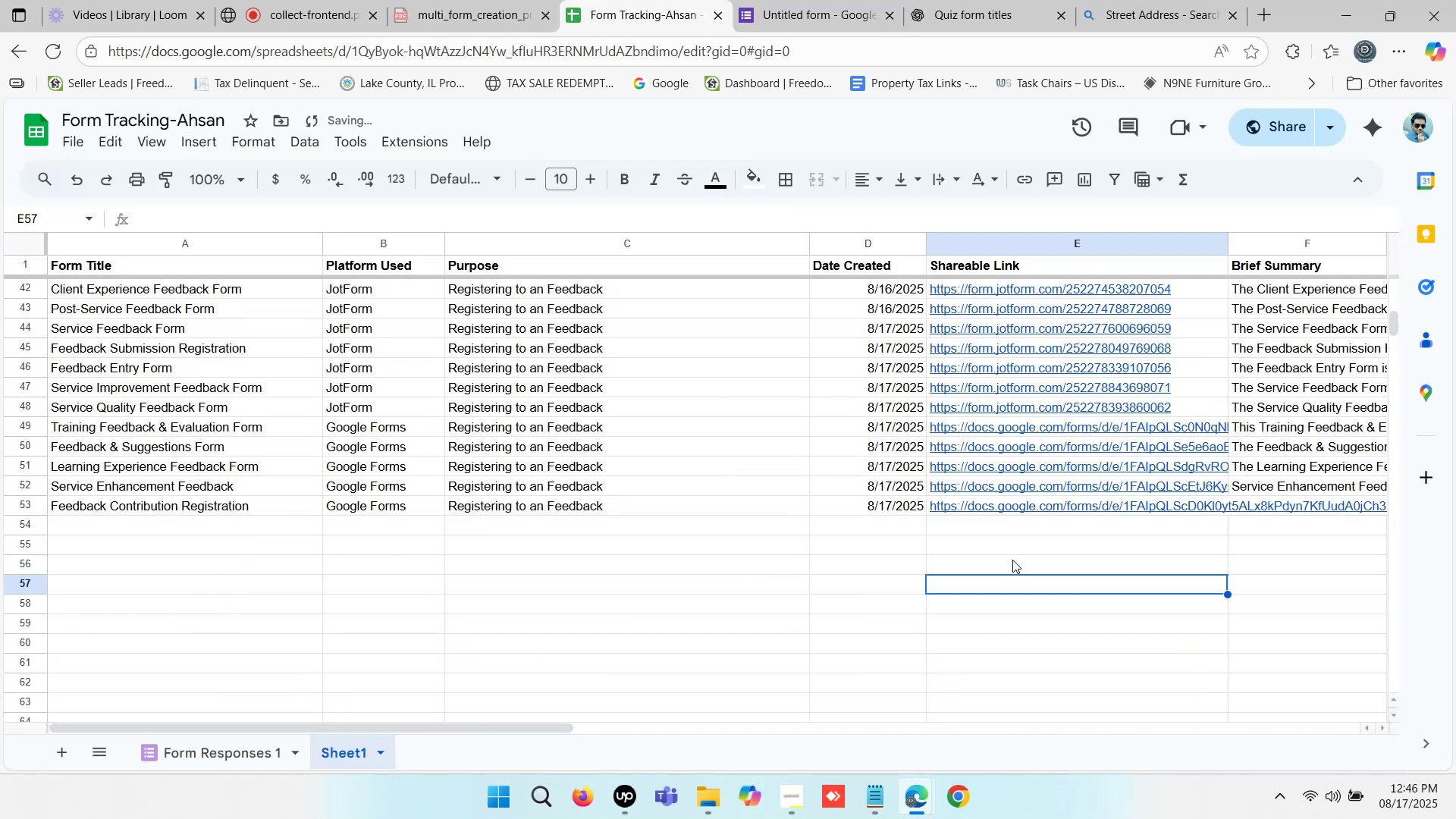 
key(ArrowDown)
 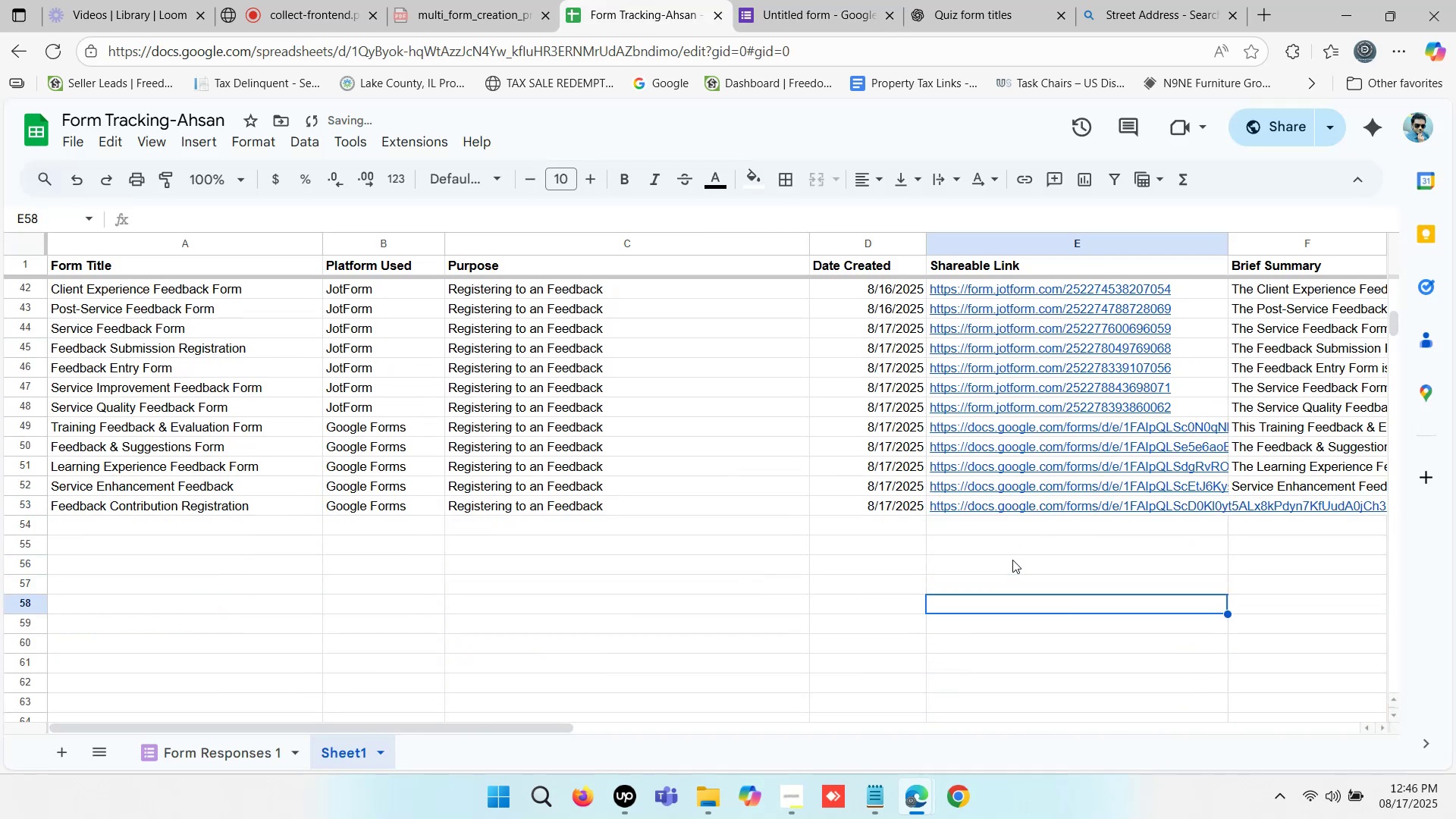 
key(ArrowDown)
 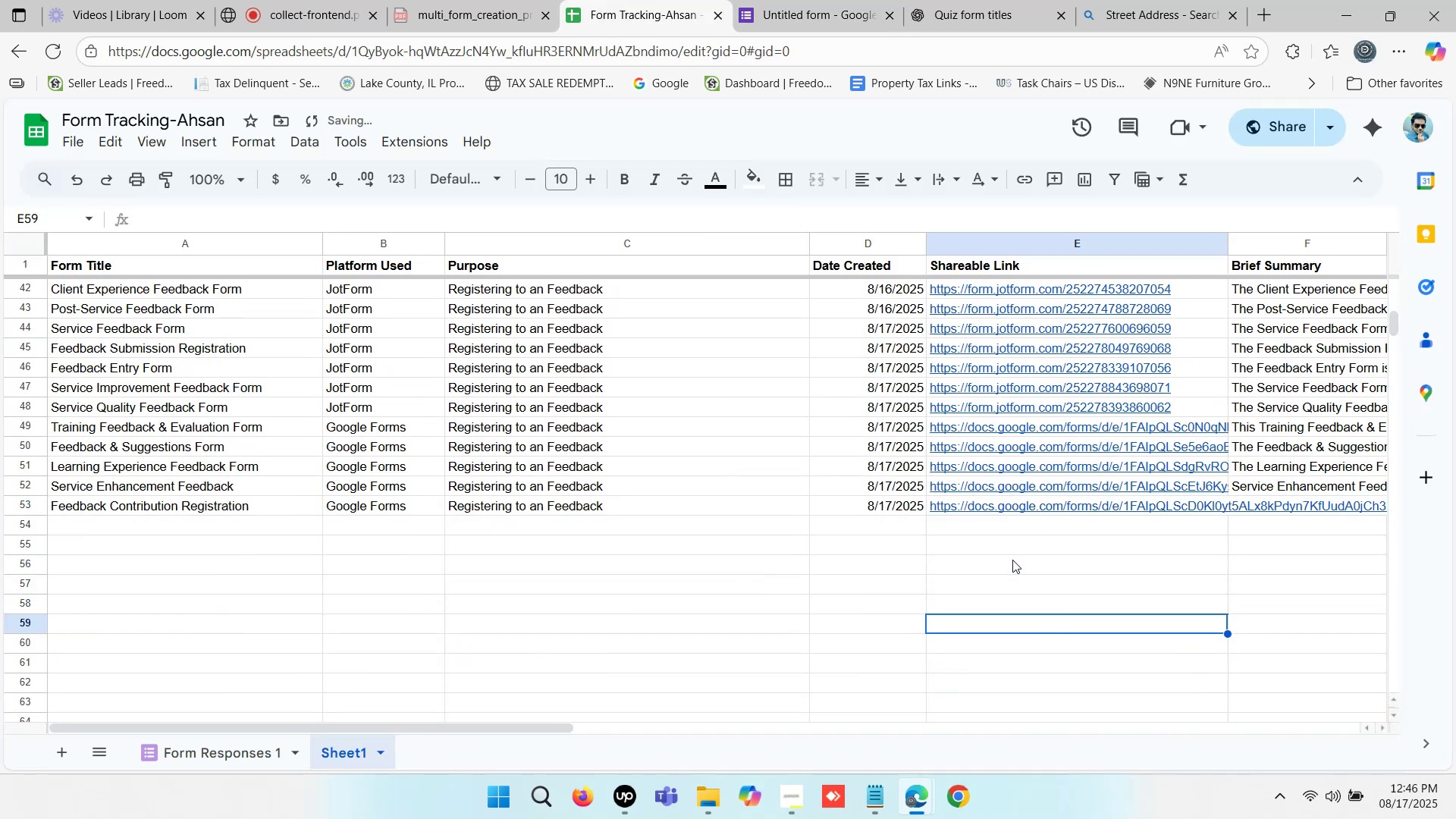 
key(ArrowDown)
 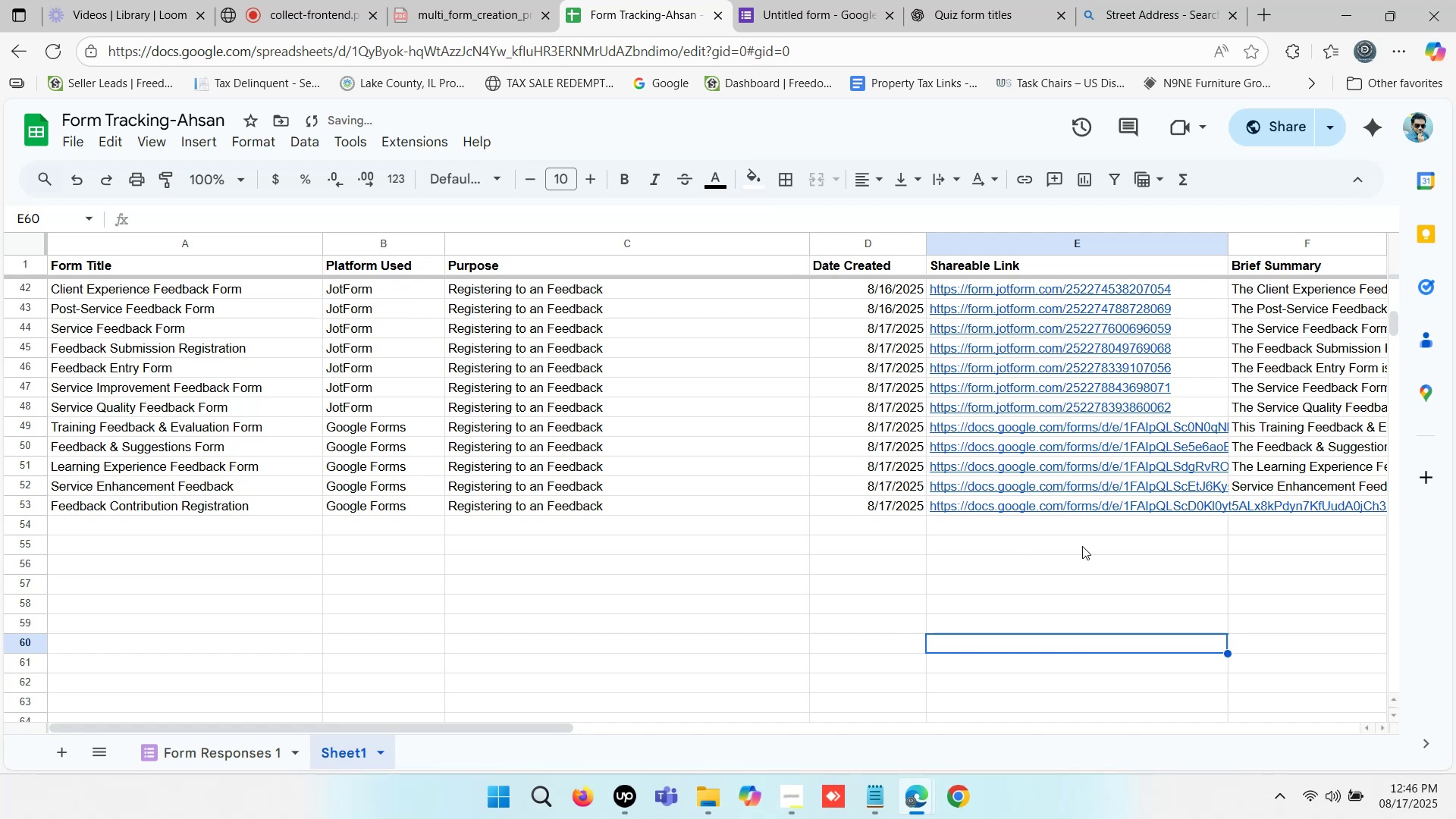 
left_click([1091, 545])
 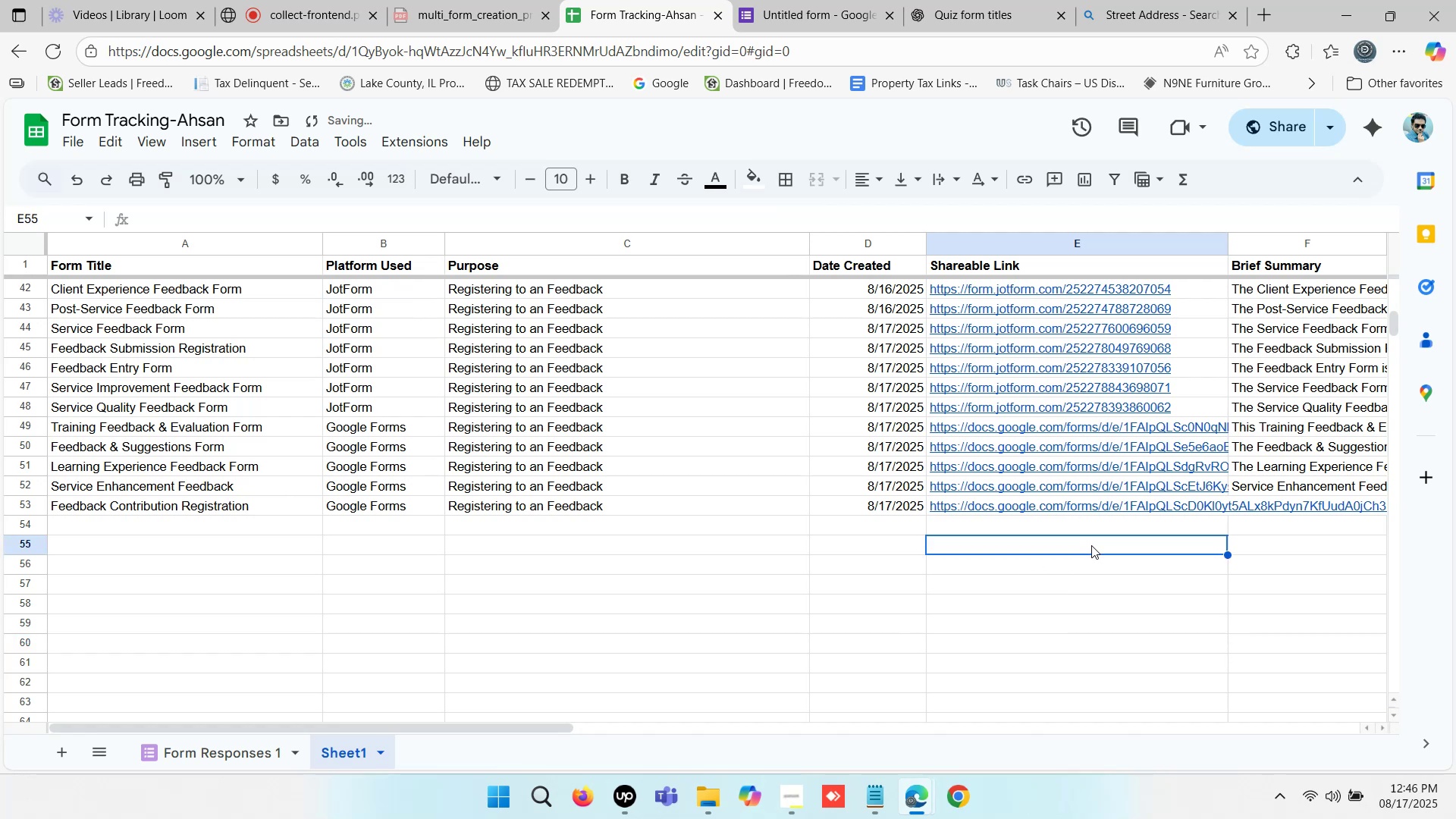 
key(ArrowRight)
 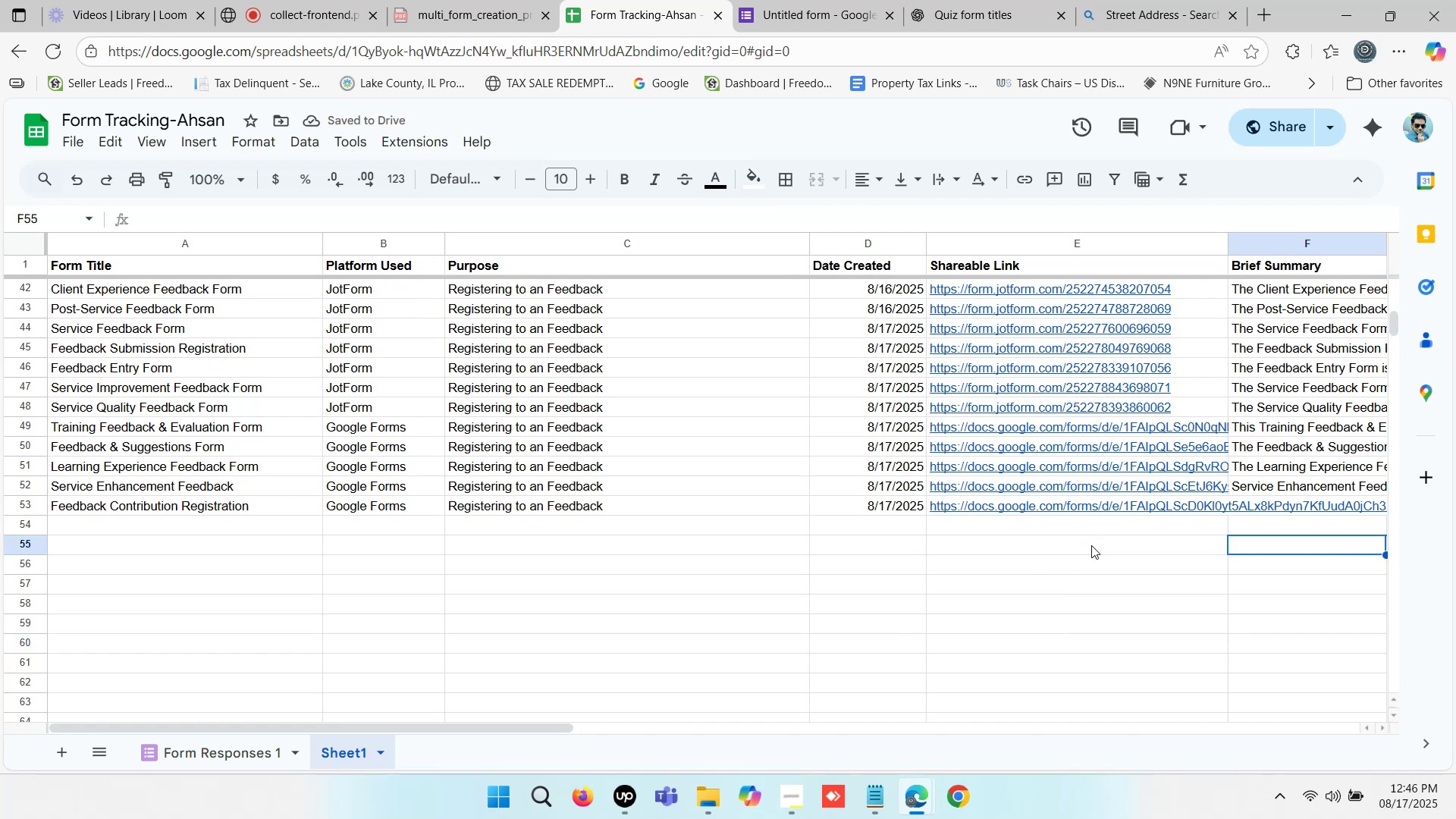 
key(ArrowRight)
 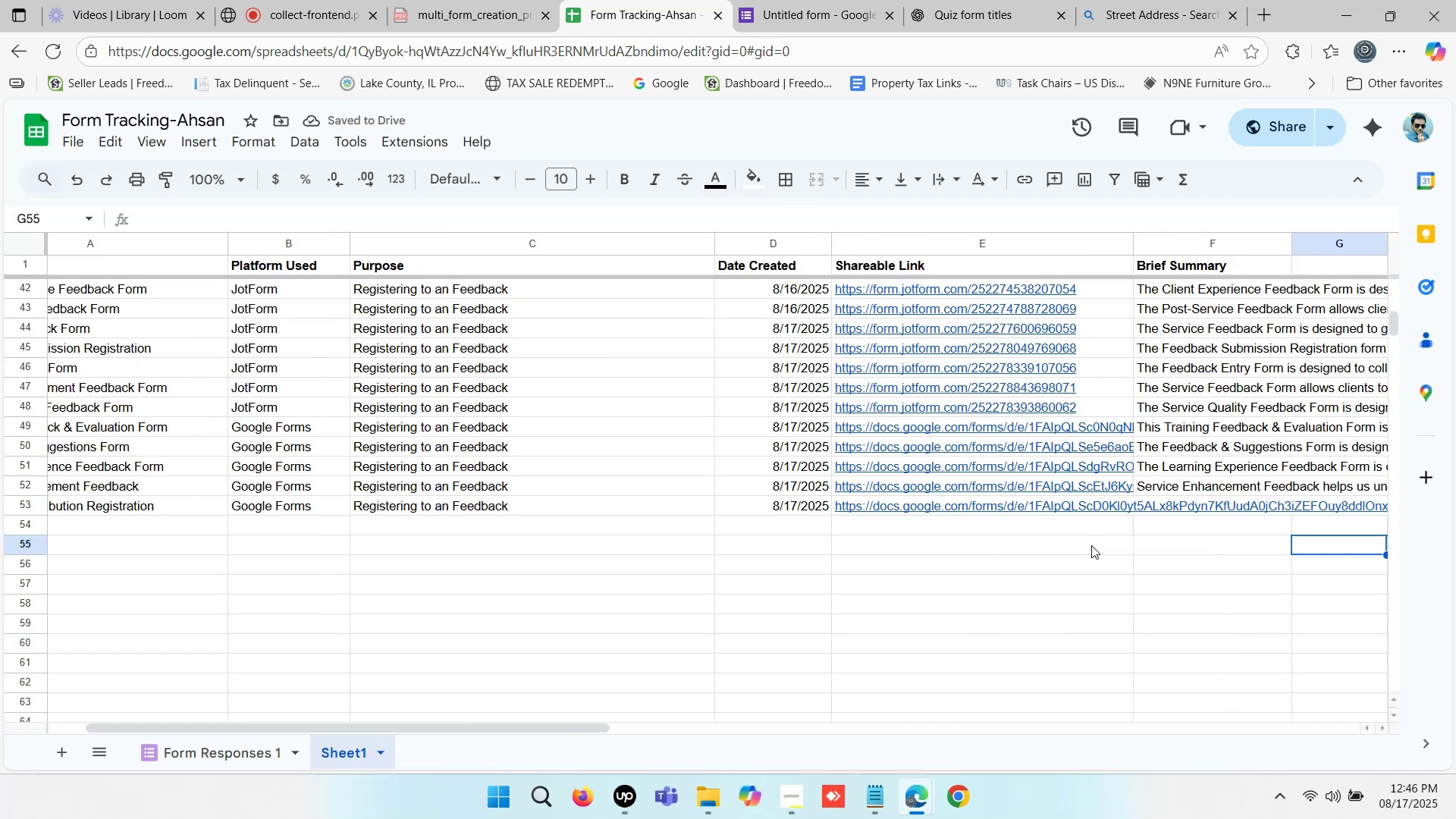 
key(ArrowRight)
 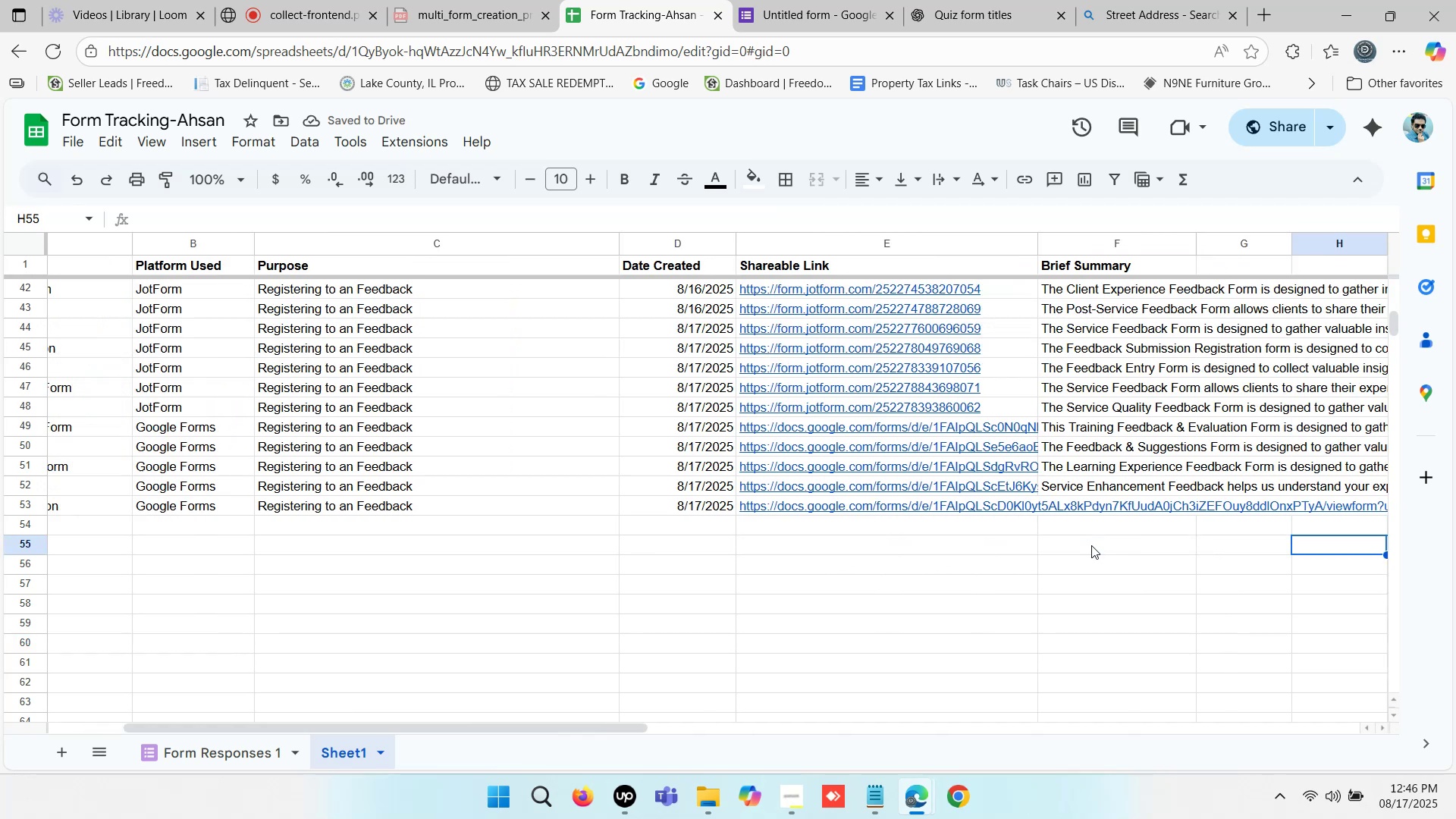 
key(ArrowRight)
 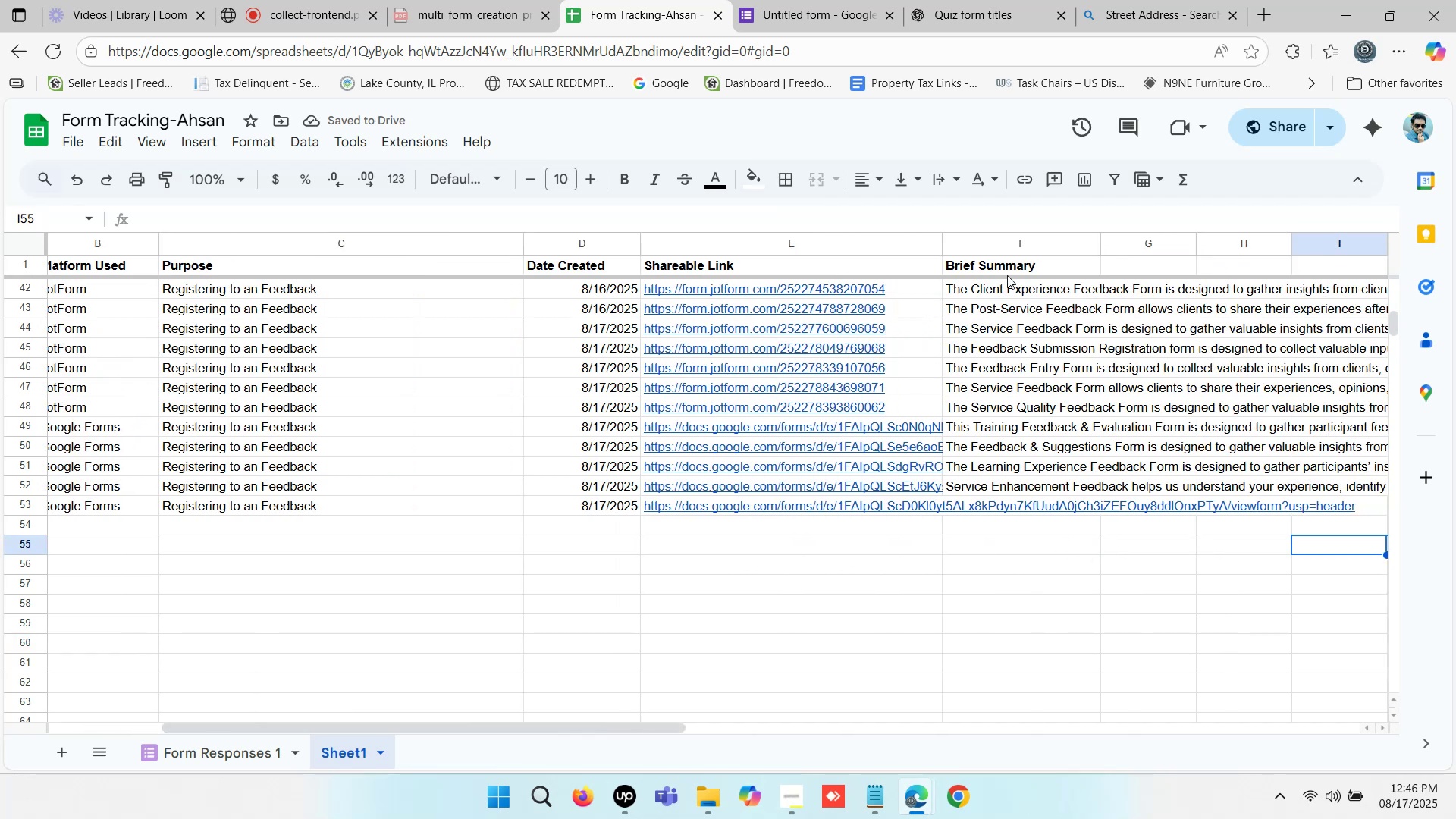 
left_click([996, 260])
 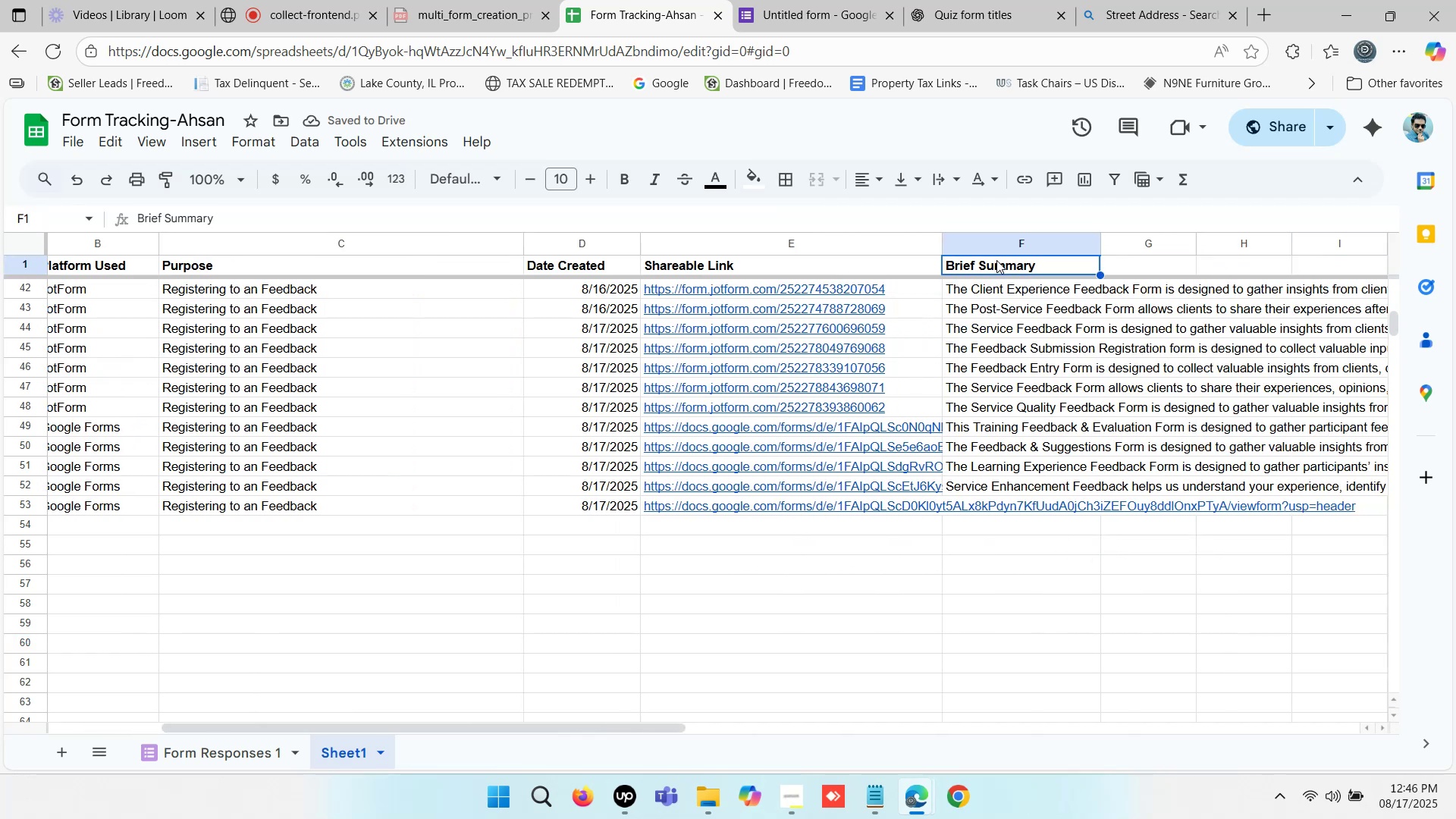 
key(Control+C)
 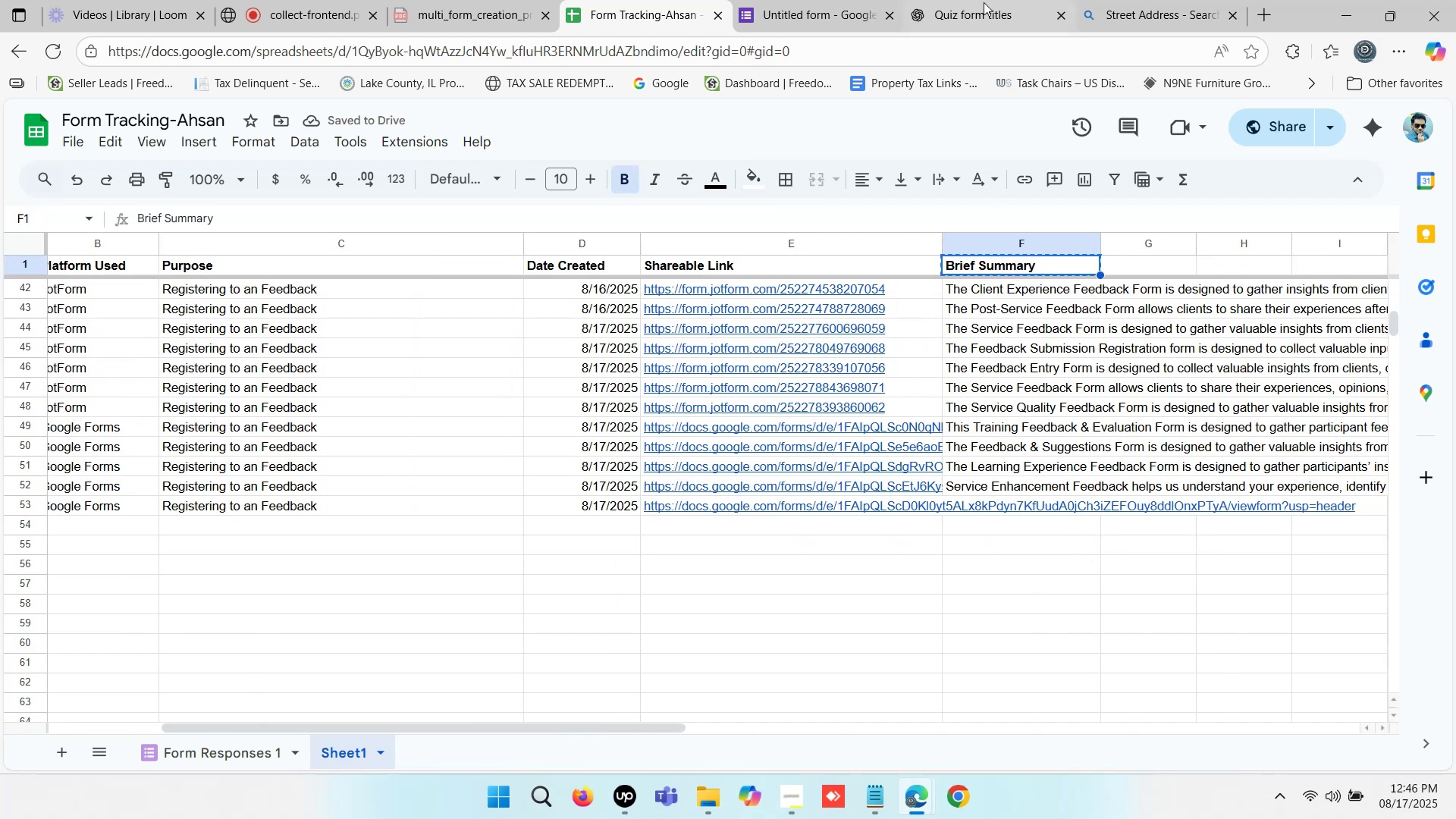 
left_click([981, 0])
 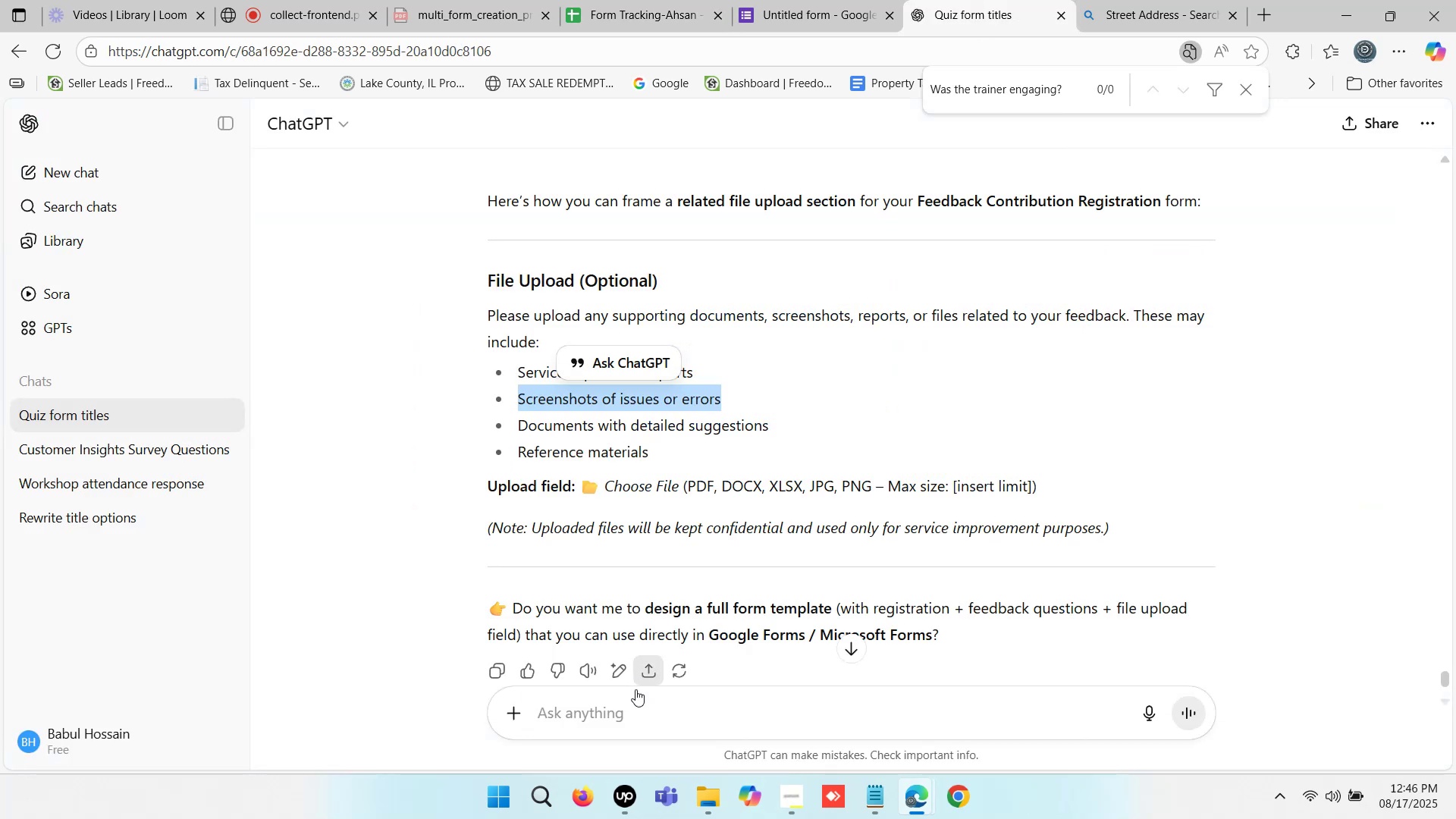 
left_click([621, 711])
 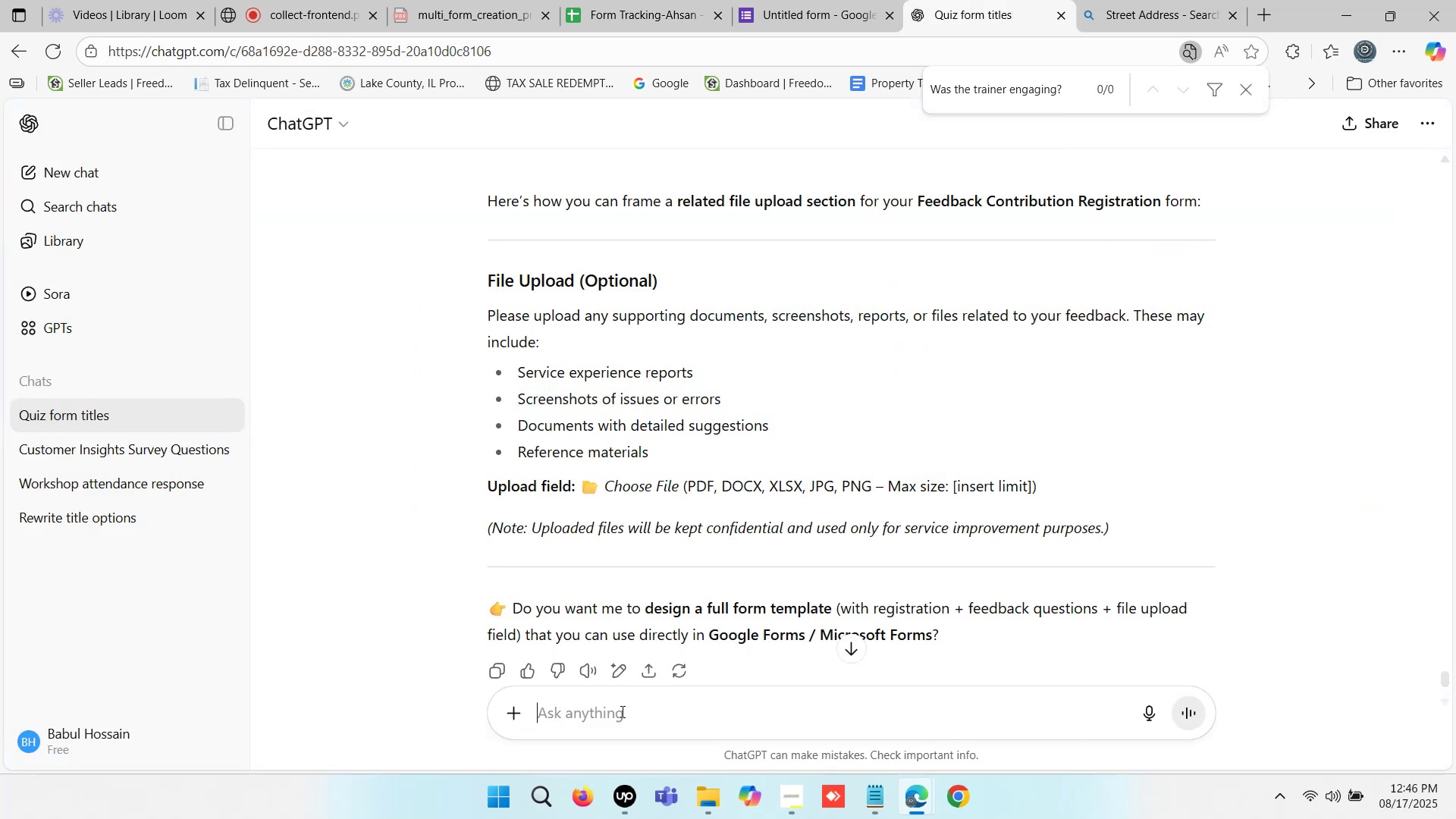 
key(Control+ControlLeft)
 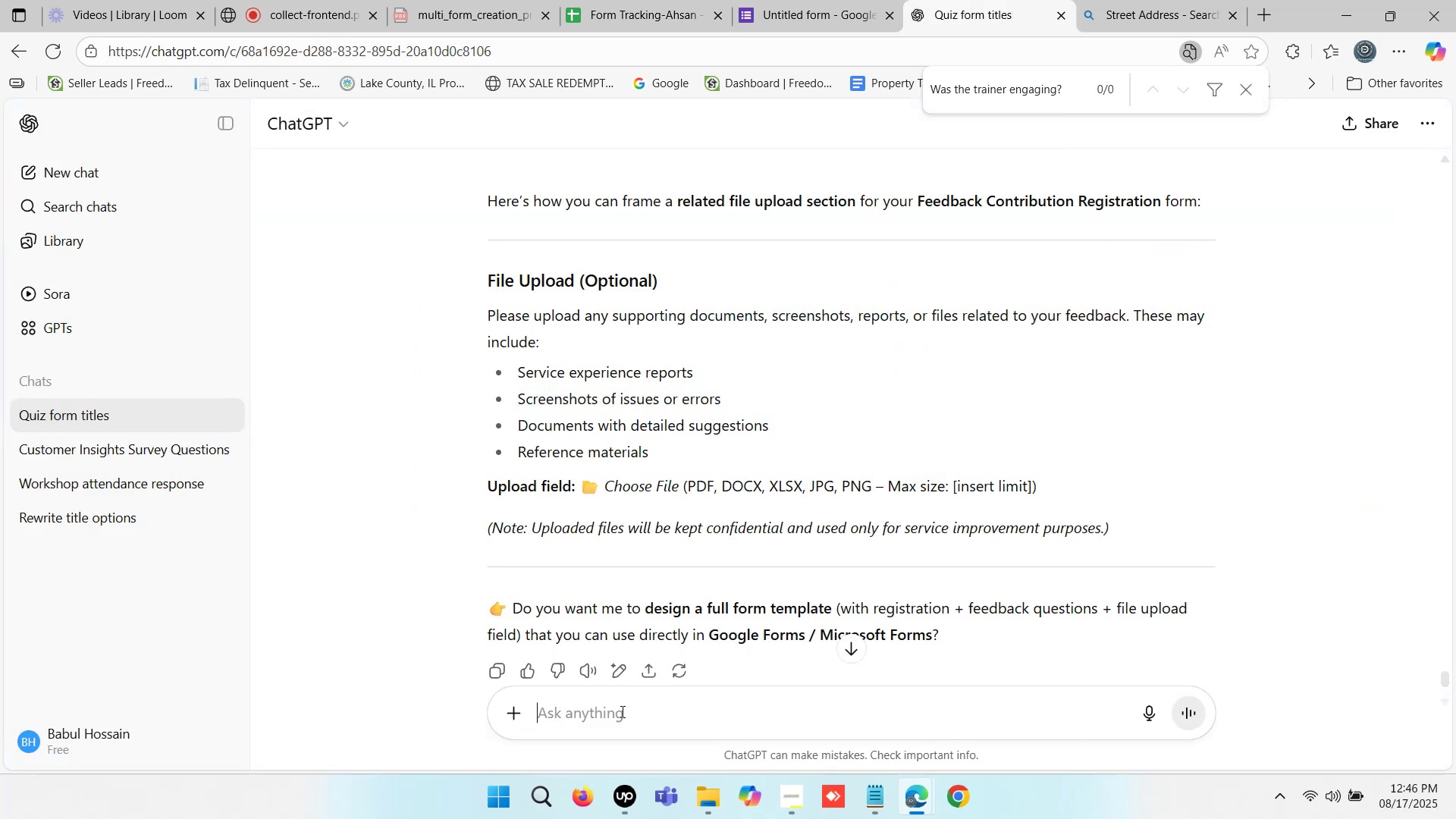 
key(Control+V)
 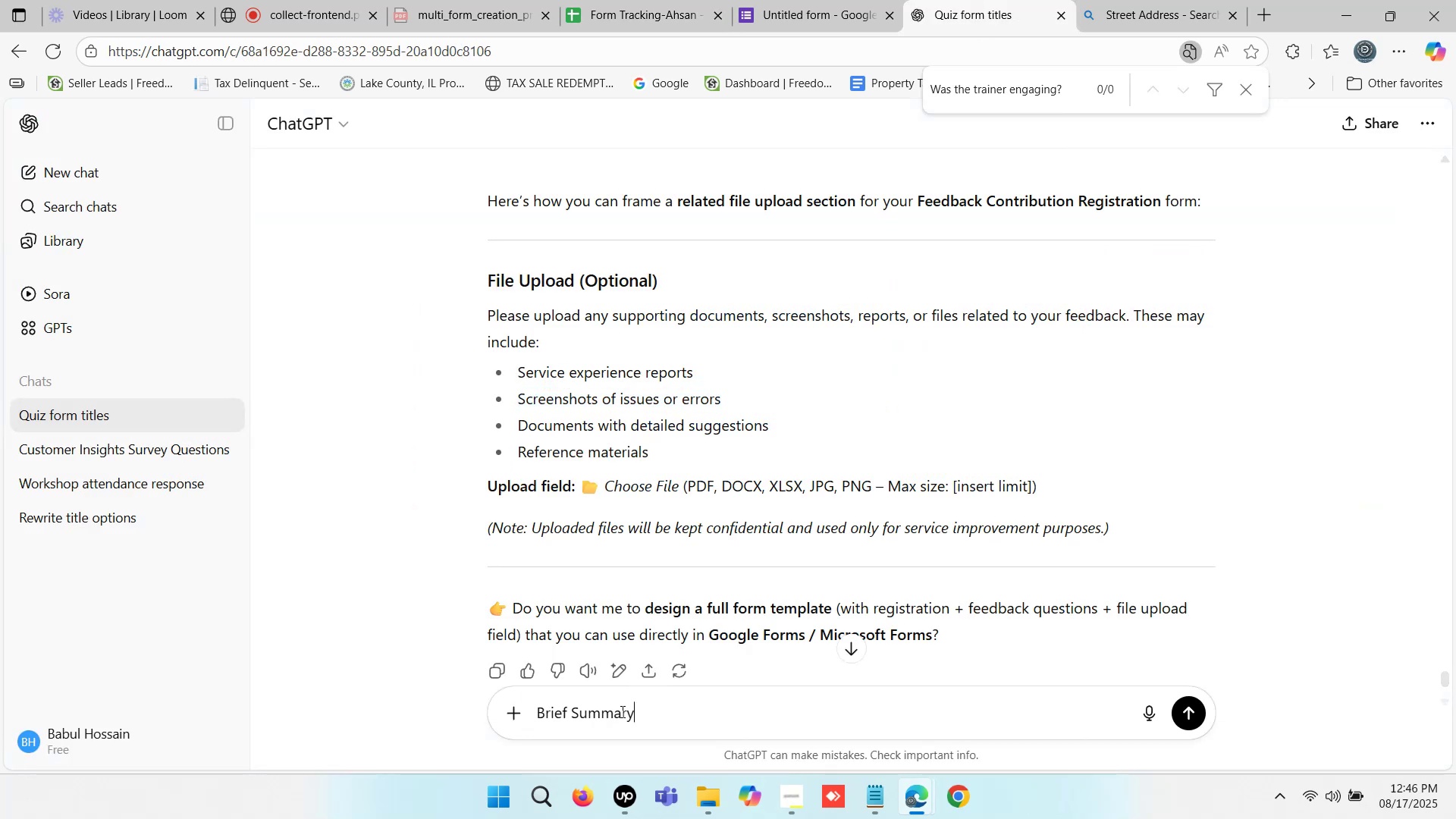 
key(Space)
 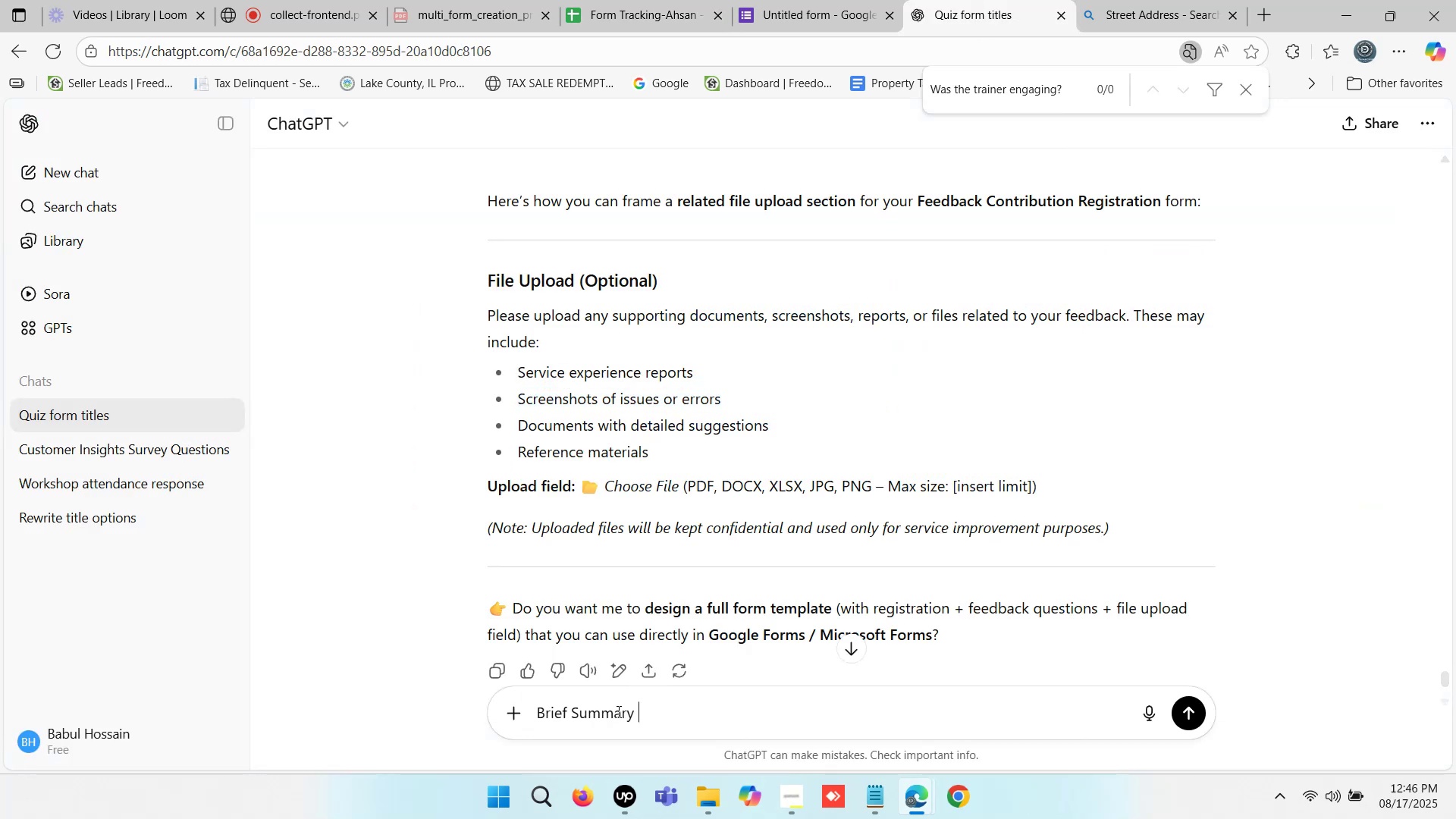 
key(Minus)
 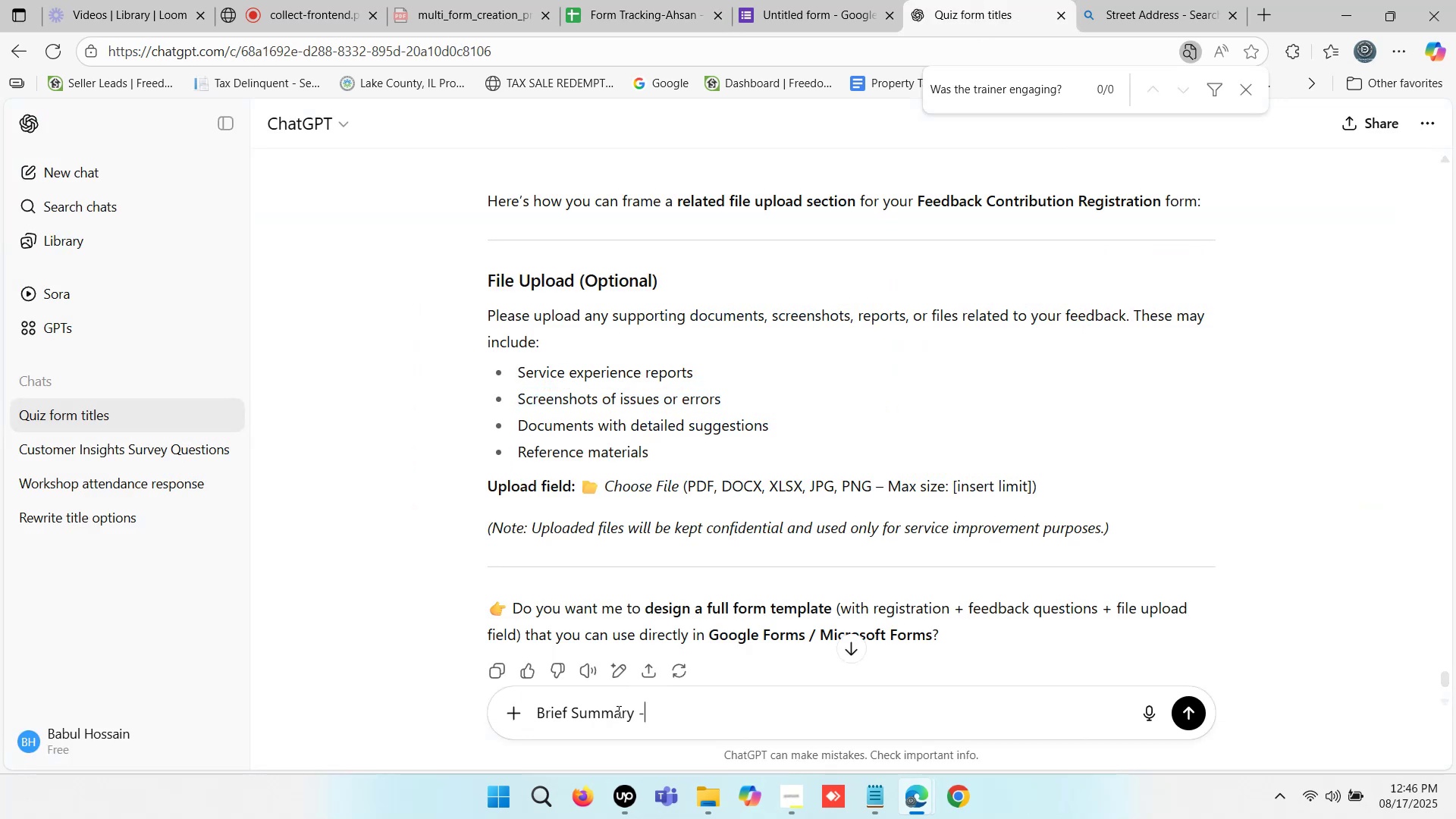 
key(Space)
 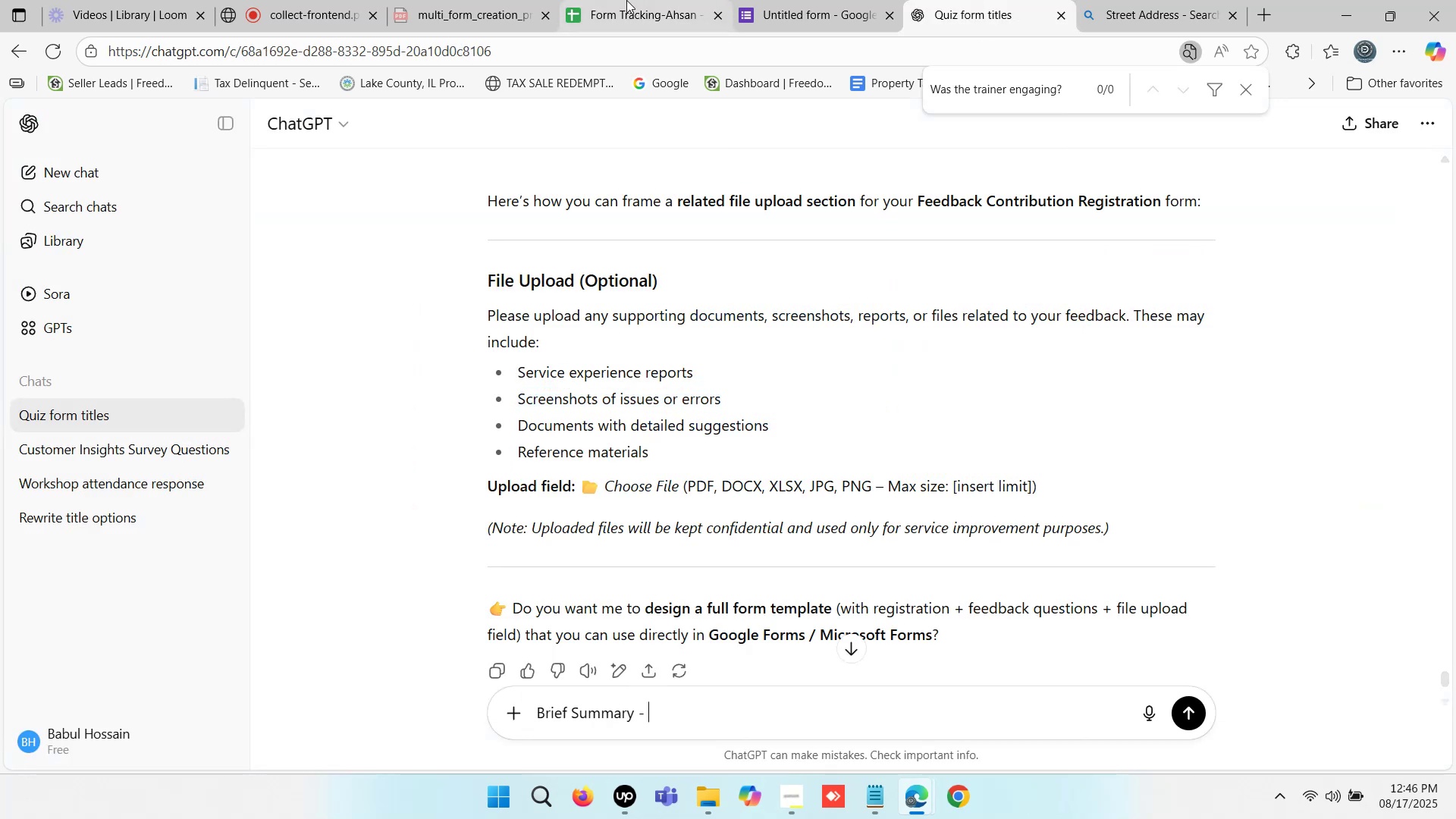 
left_click([611, 0])
 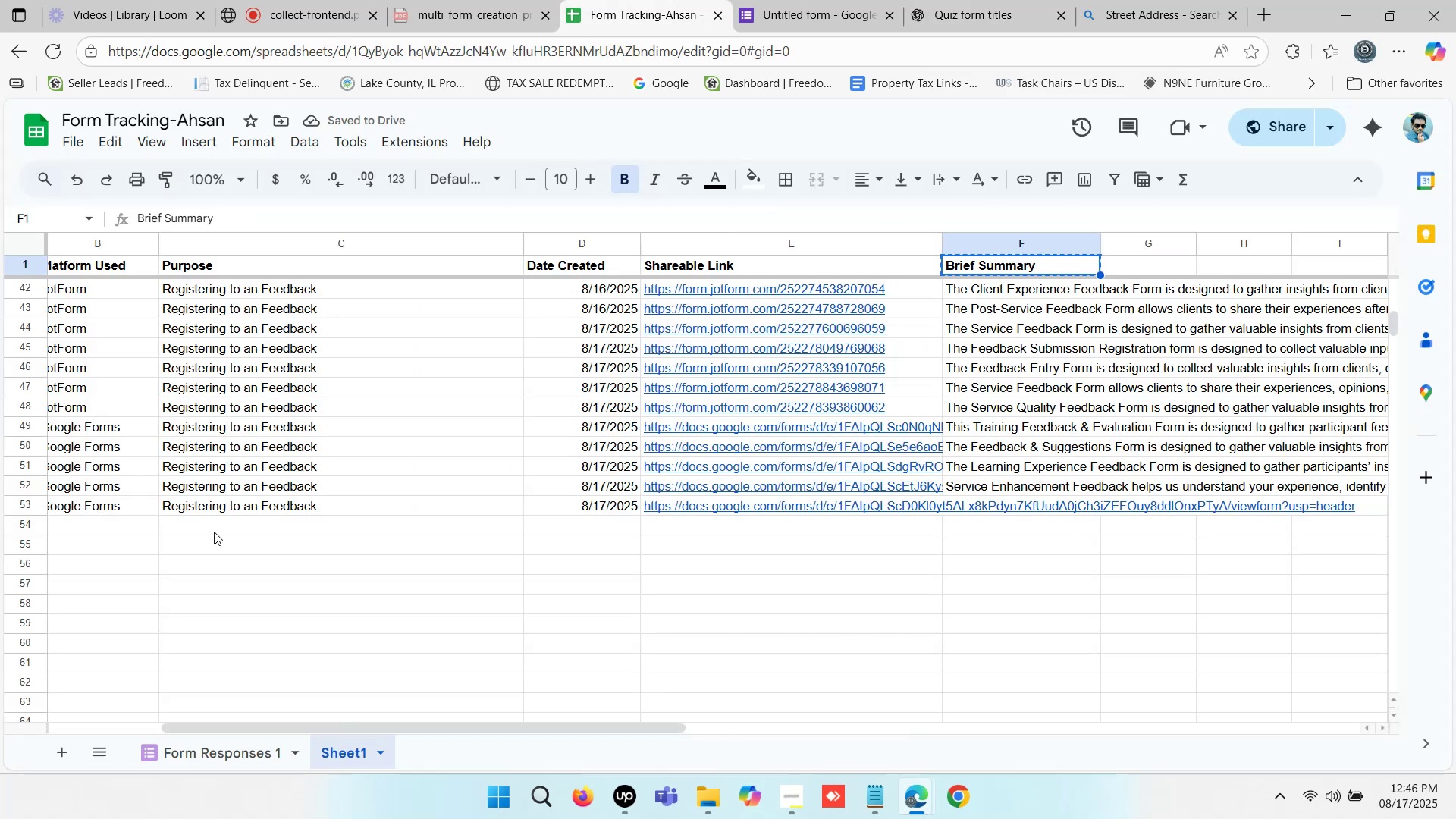 
left_click([208, 545])
 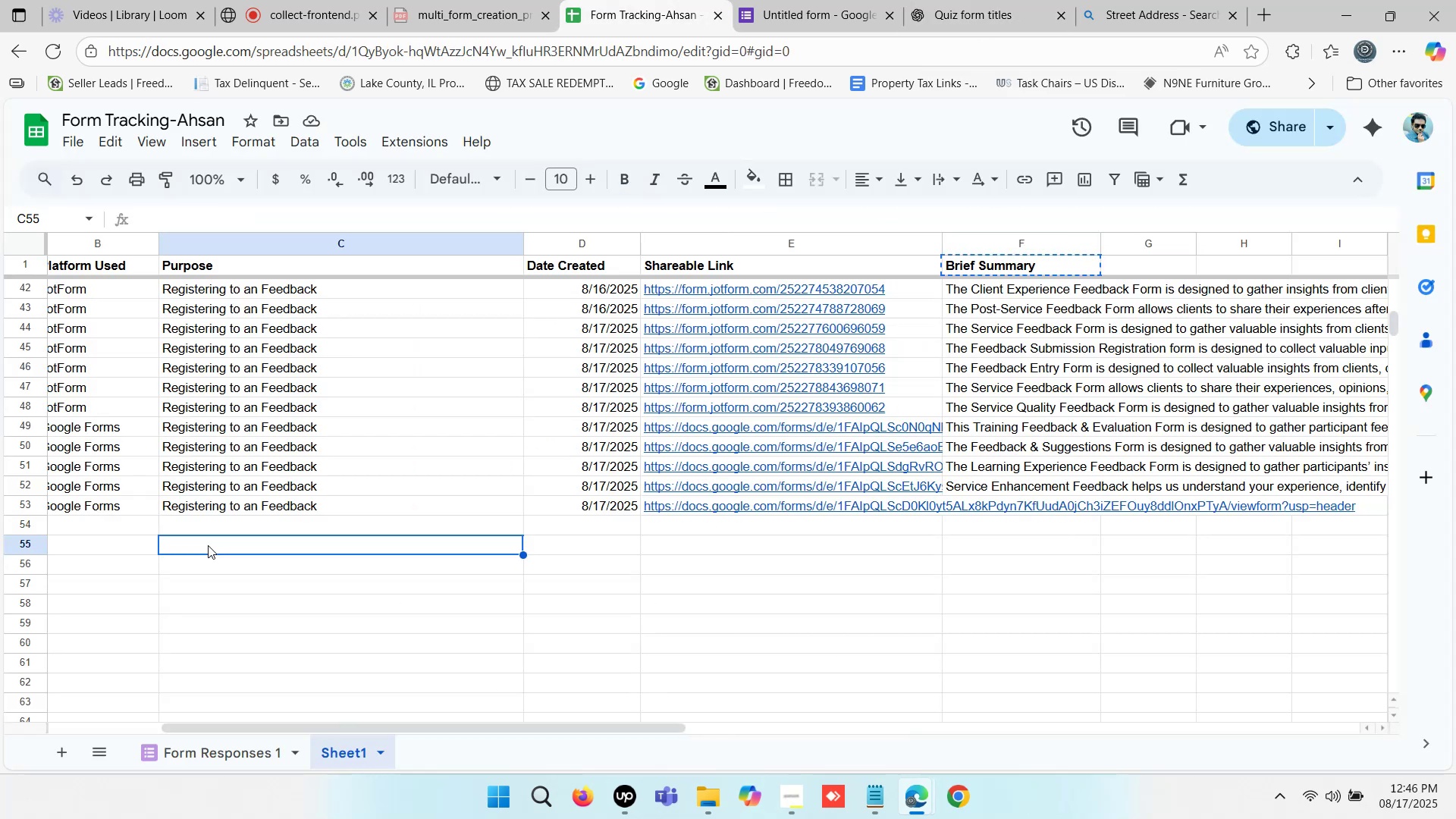 
hold_key(key=ArrowLeft, duration=1.09)
 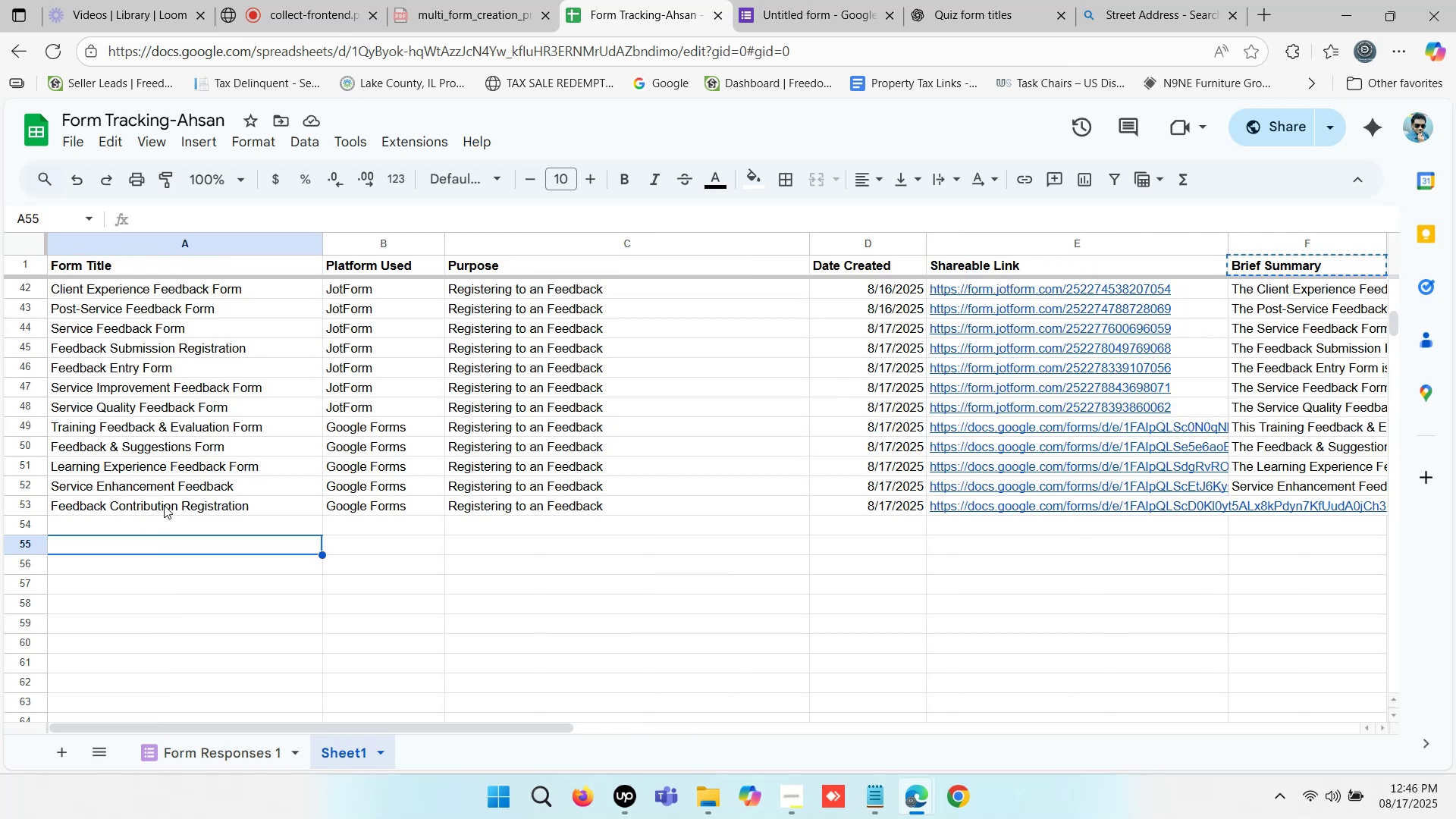 
left_click([164, 504])
 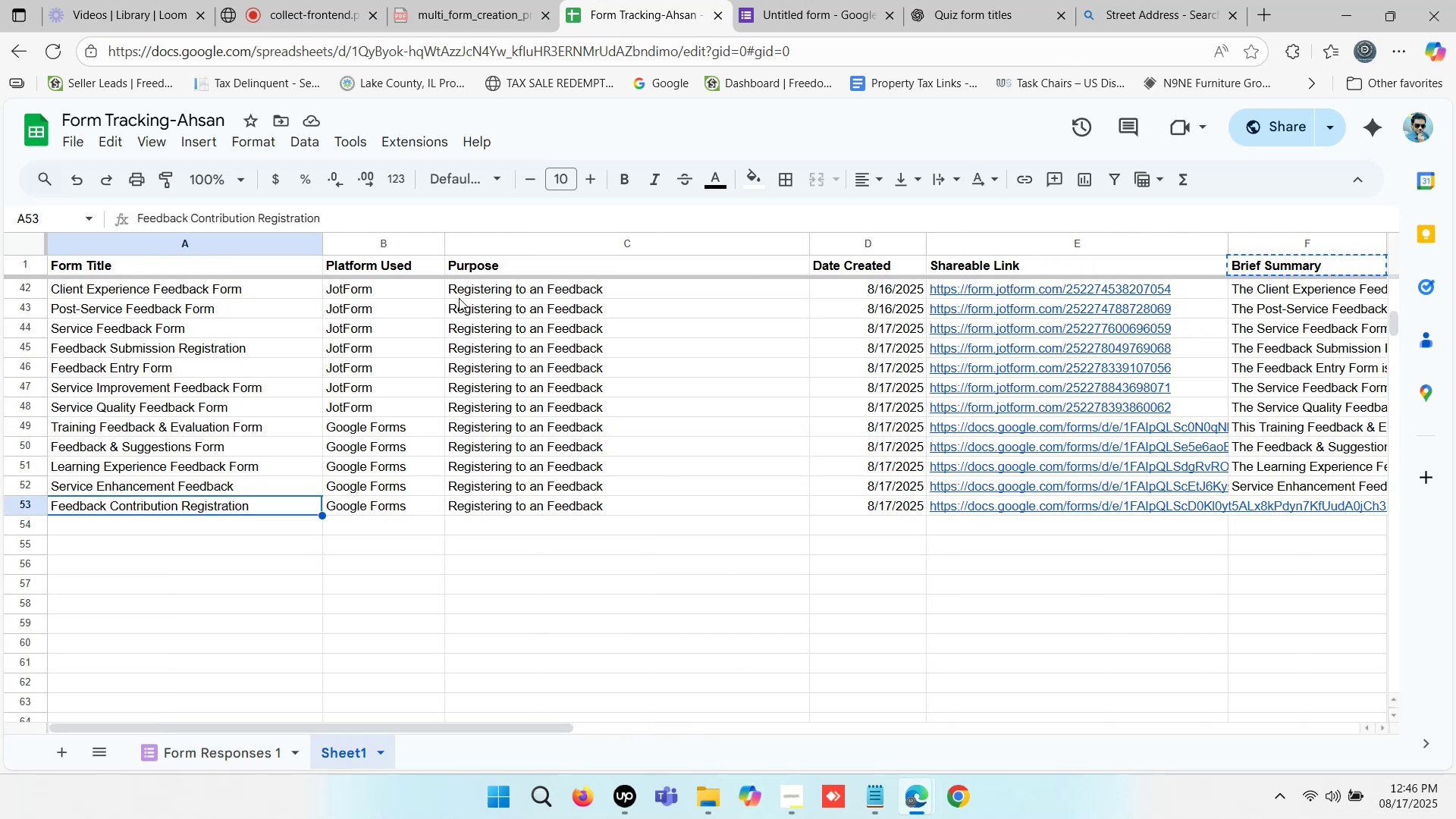 
key(Control+C)
 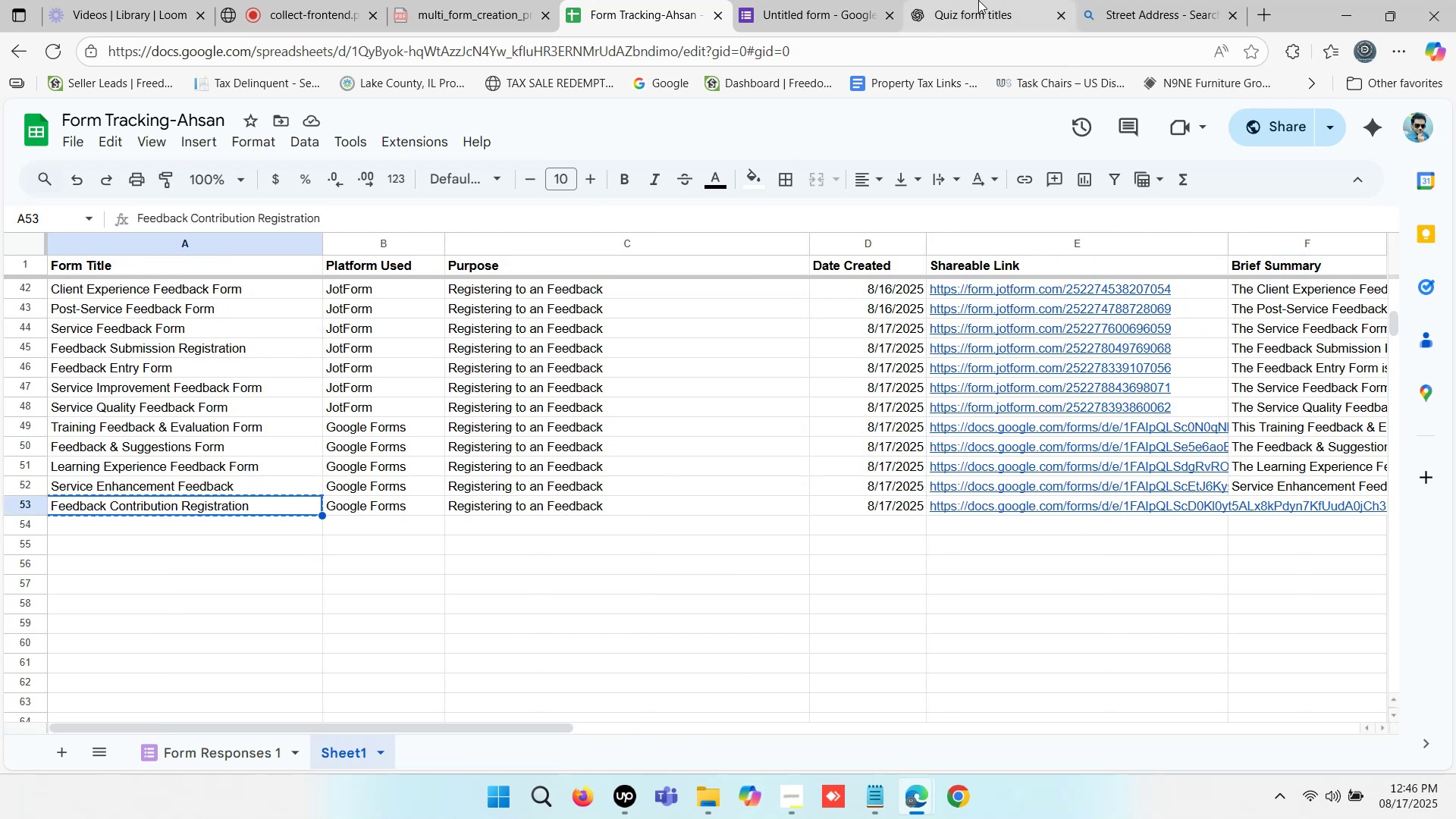 
left_click([978, 0])
 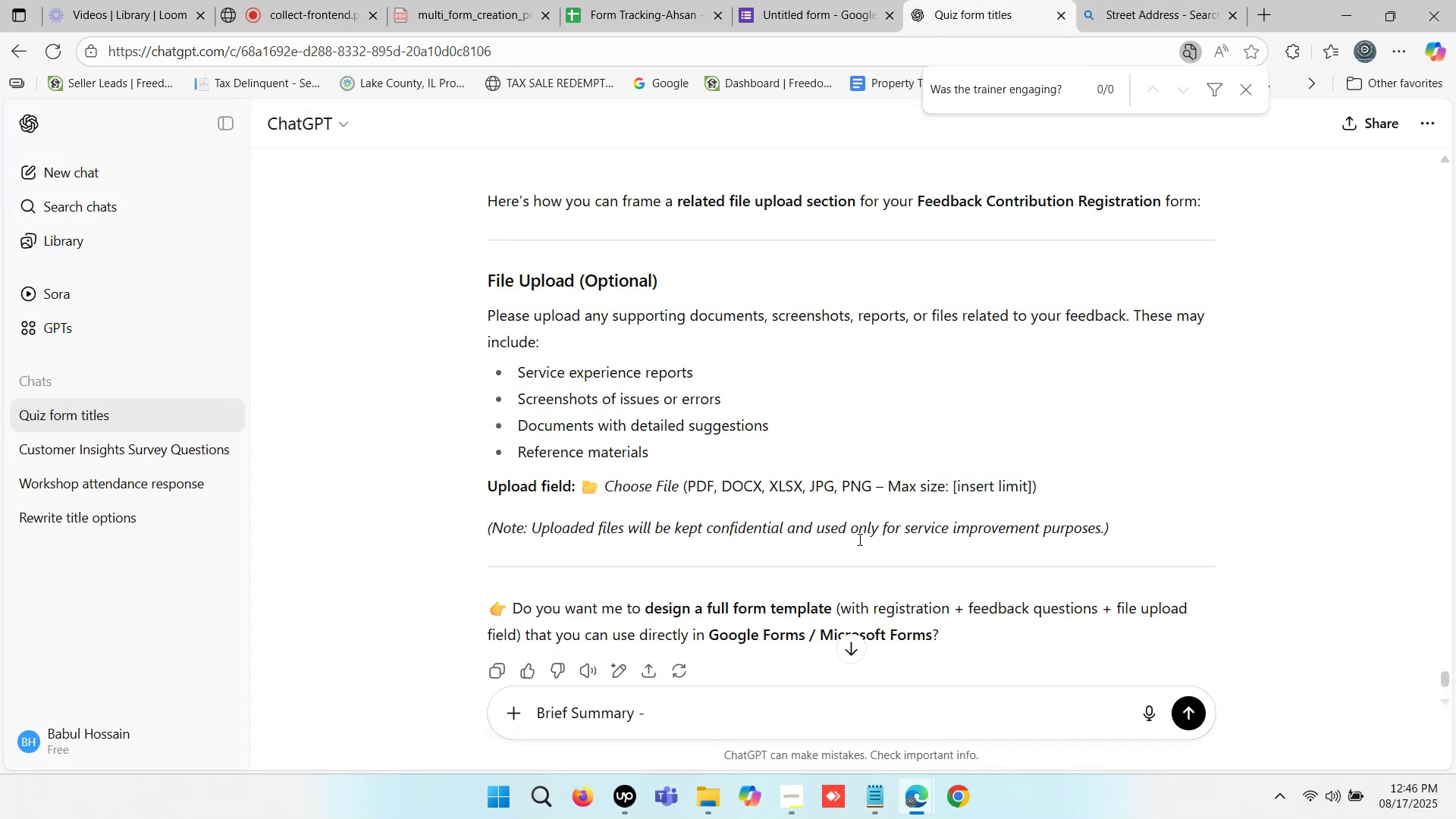 
key(Control+ControlLeft)
 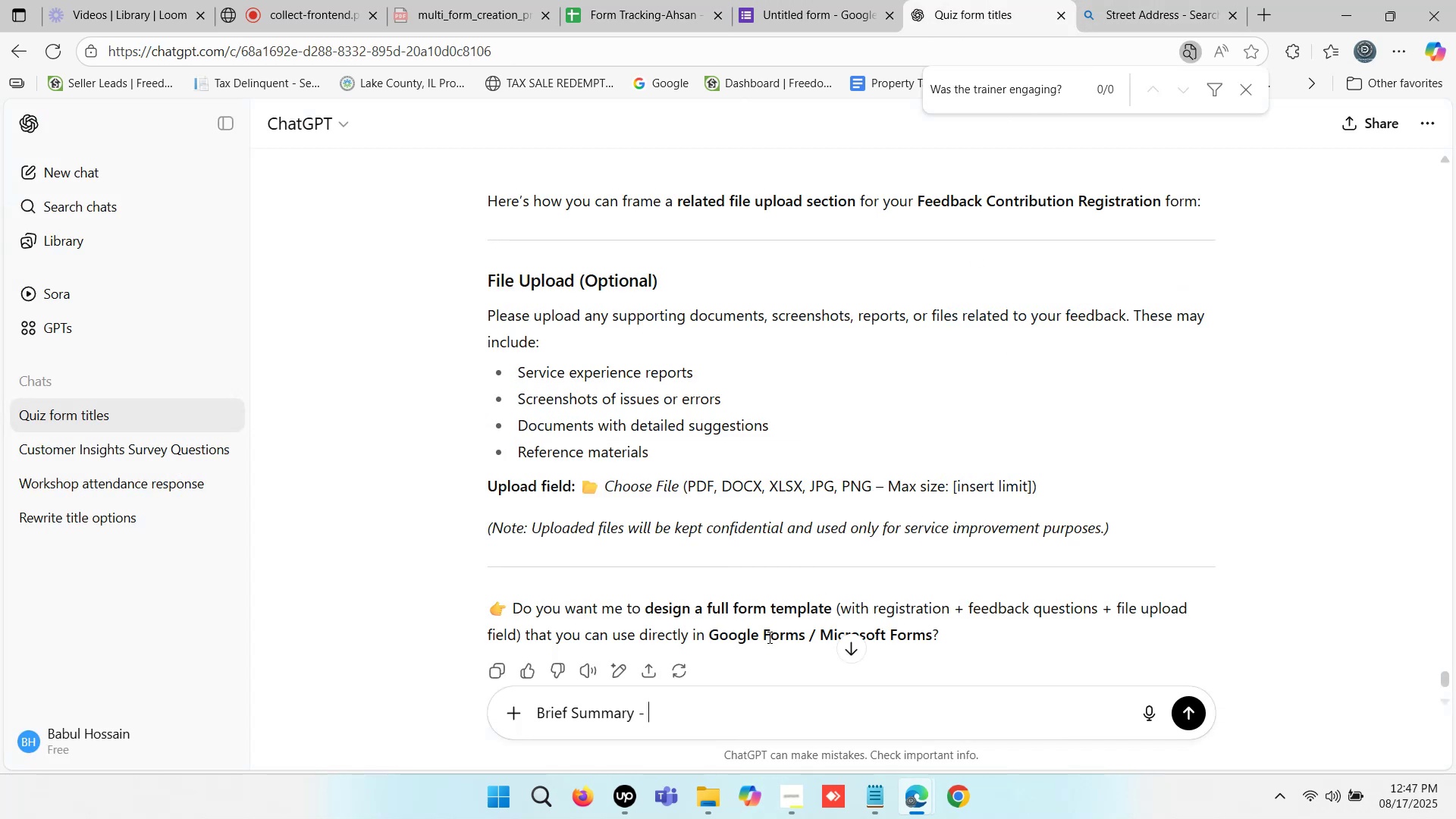 
key(Control+V)
 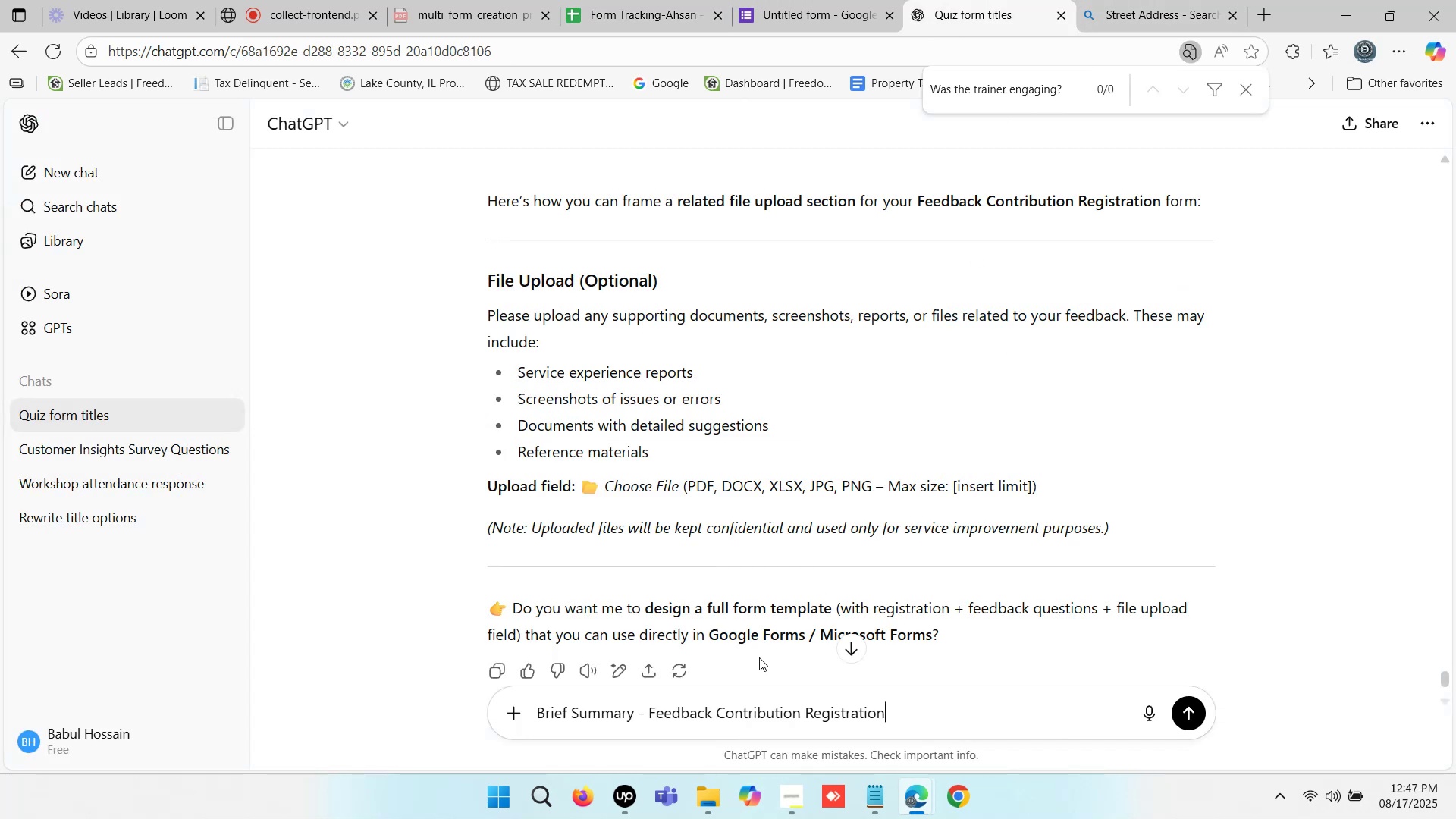 
key(Enter)
 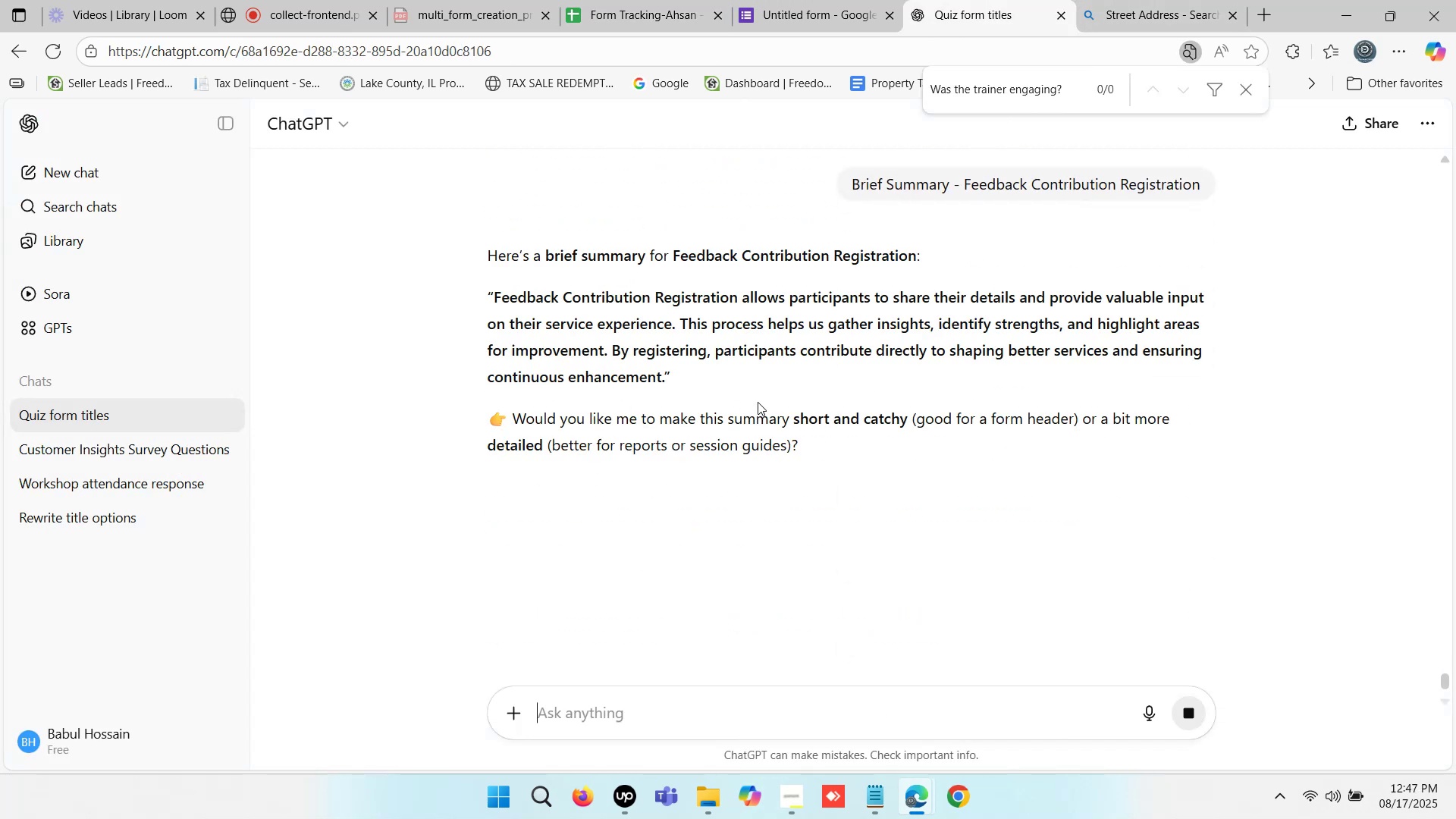 
wait(5.59)
 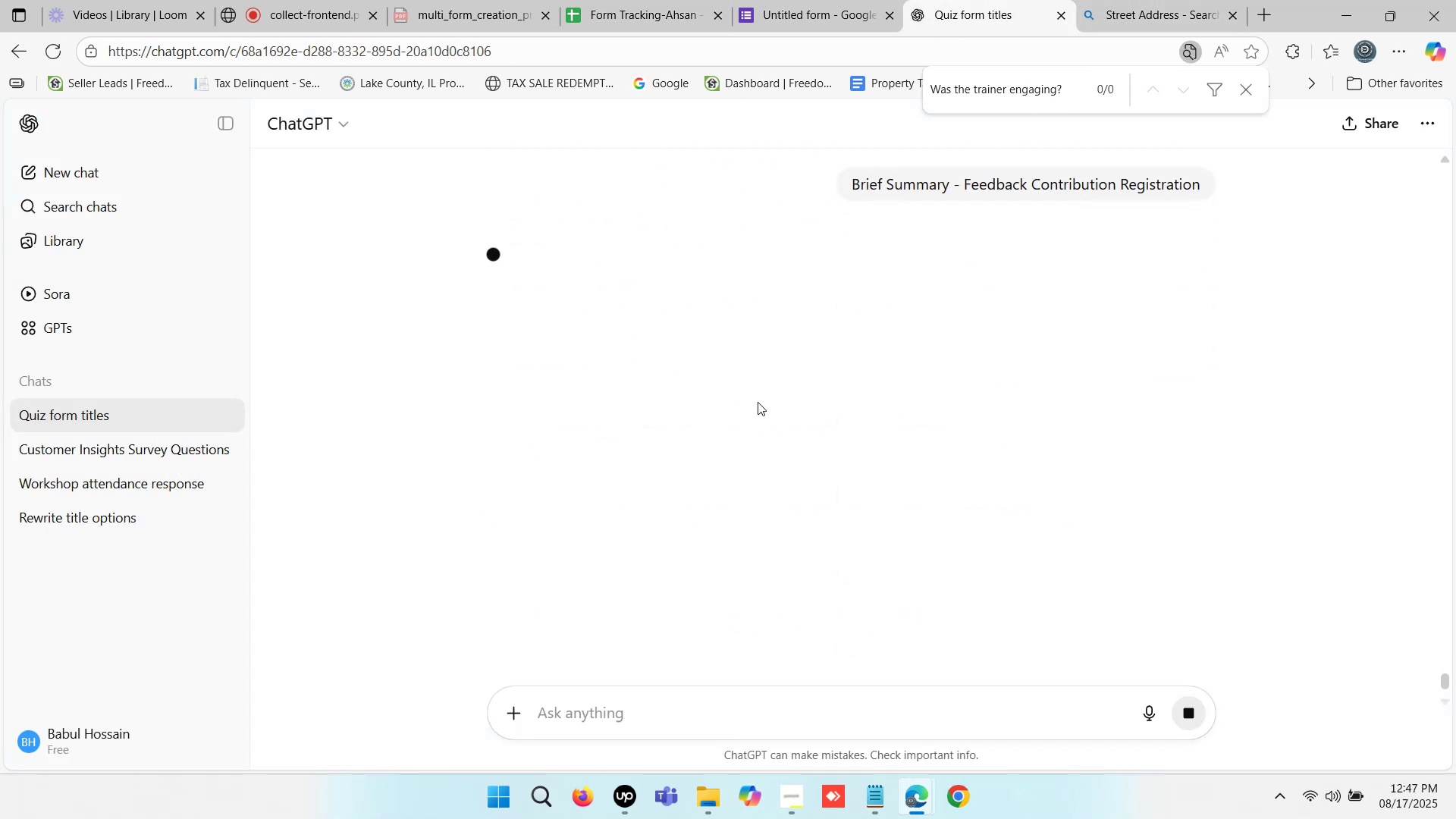 
left_click_drag(start_coordinate=[493, 293], to_coordinate=[664, 379])
 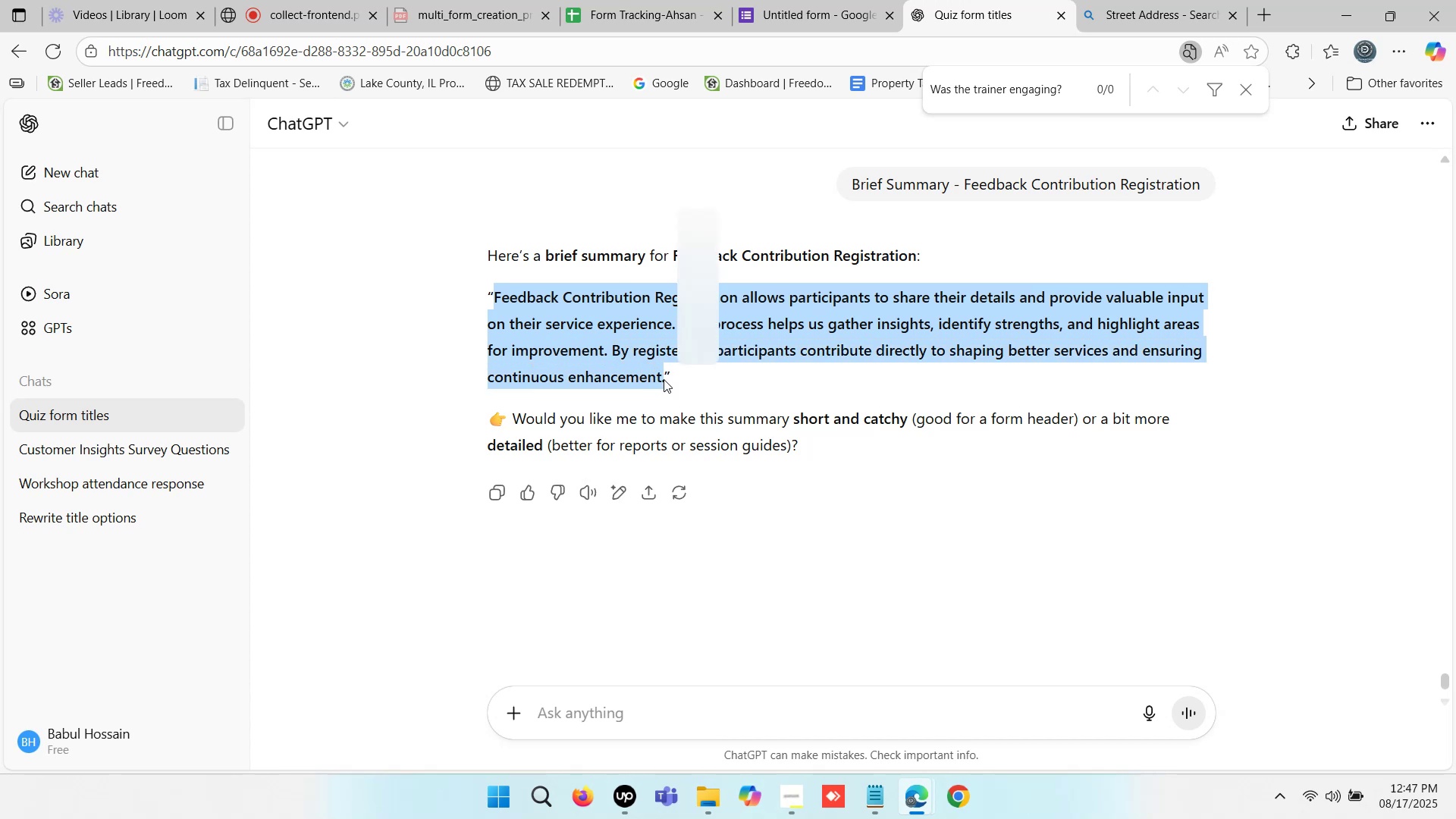 
key(Control+C)
 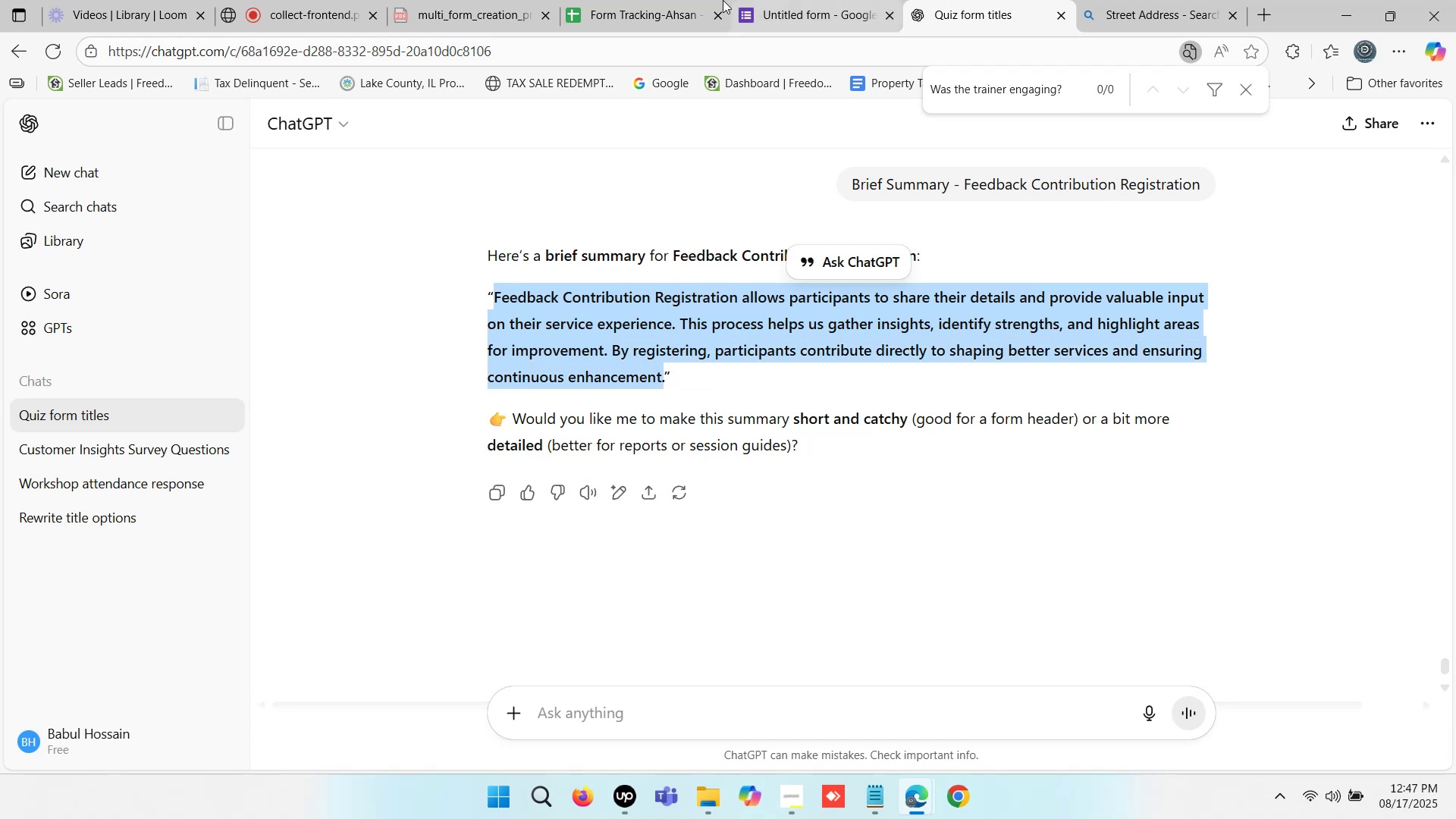 
left_click([671, 0])
 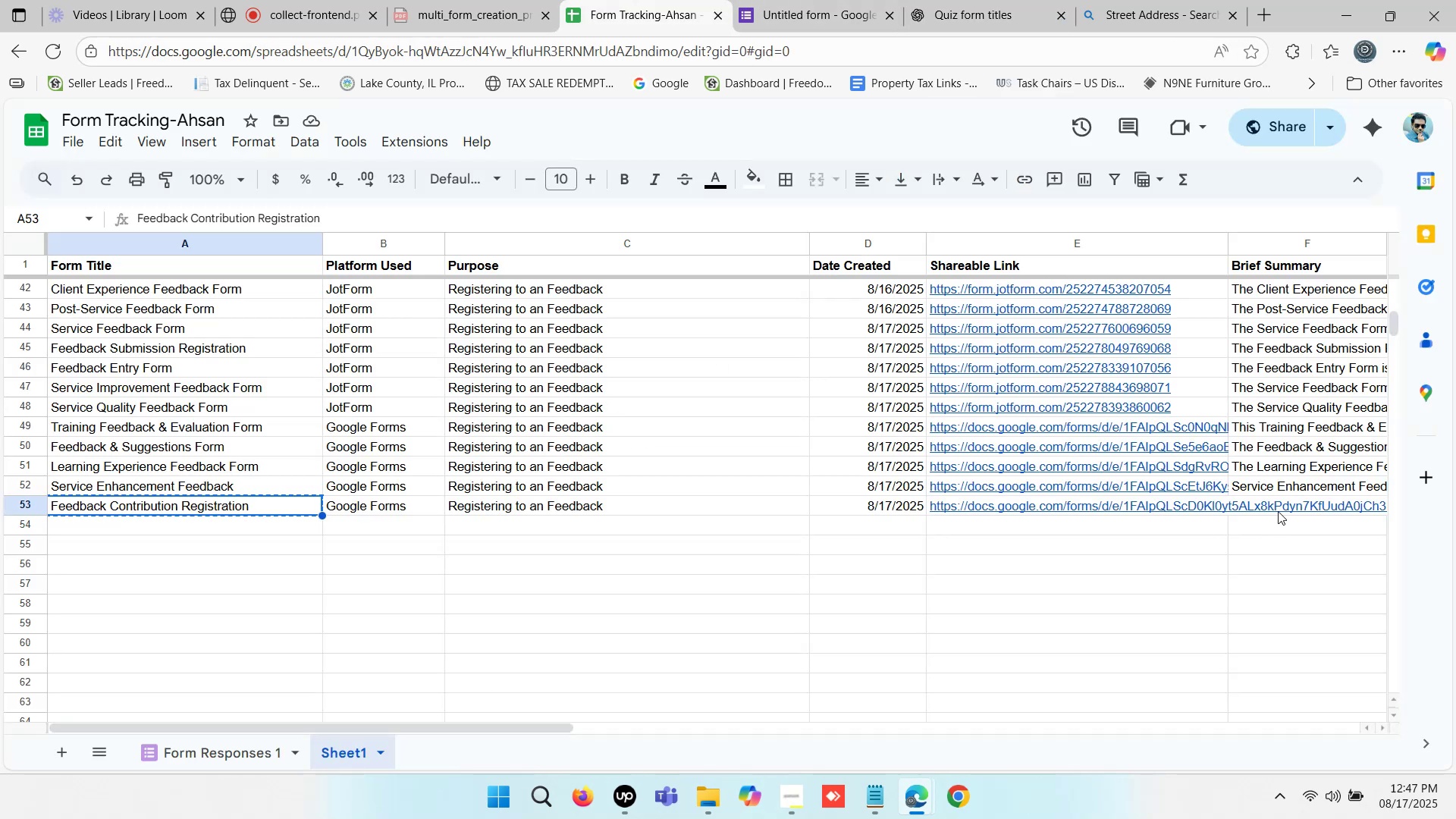 
double_click([1277, 507])
 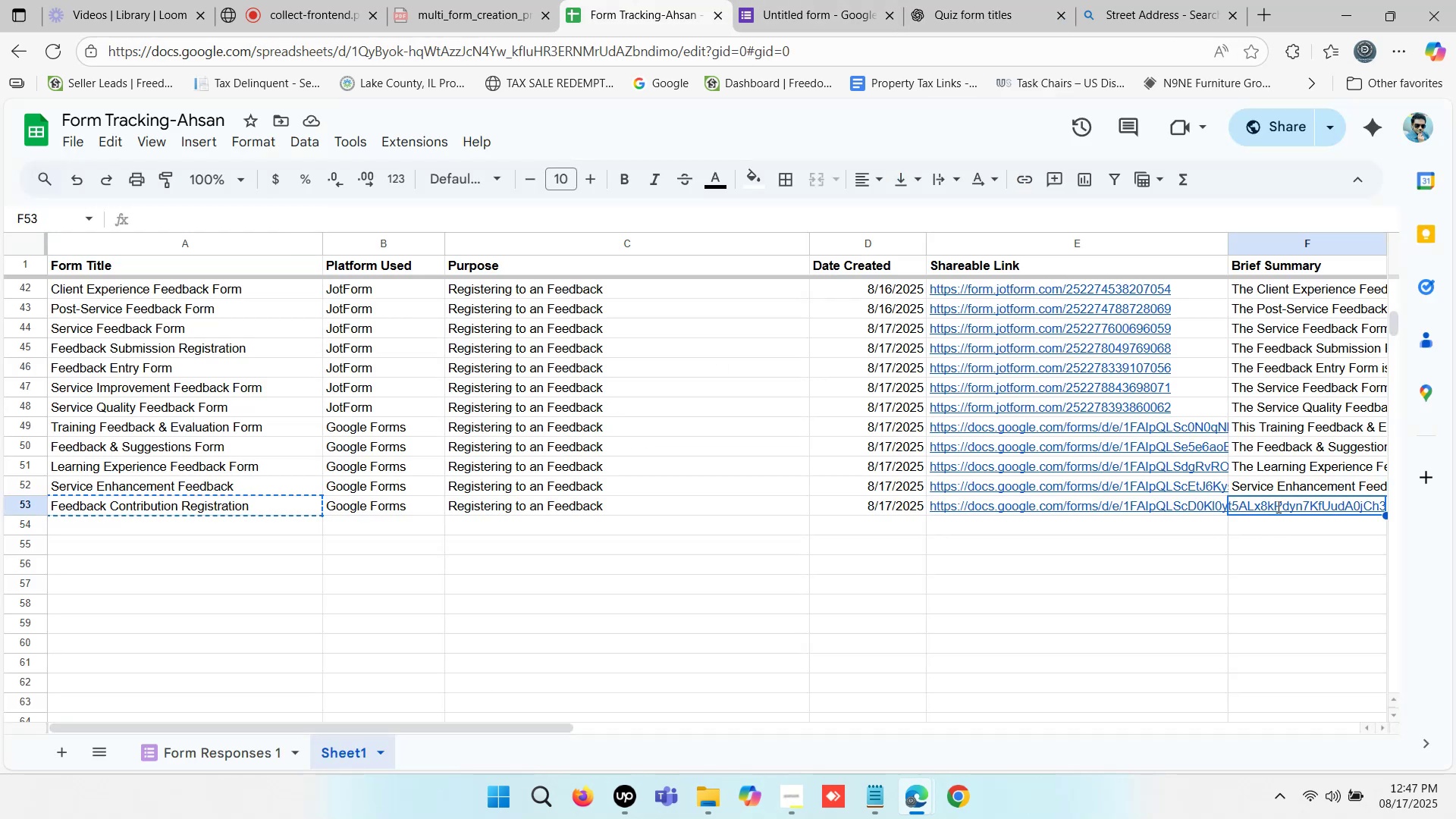 
key(Control+ControlLeft)
 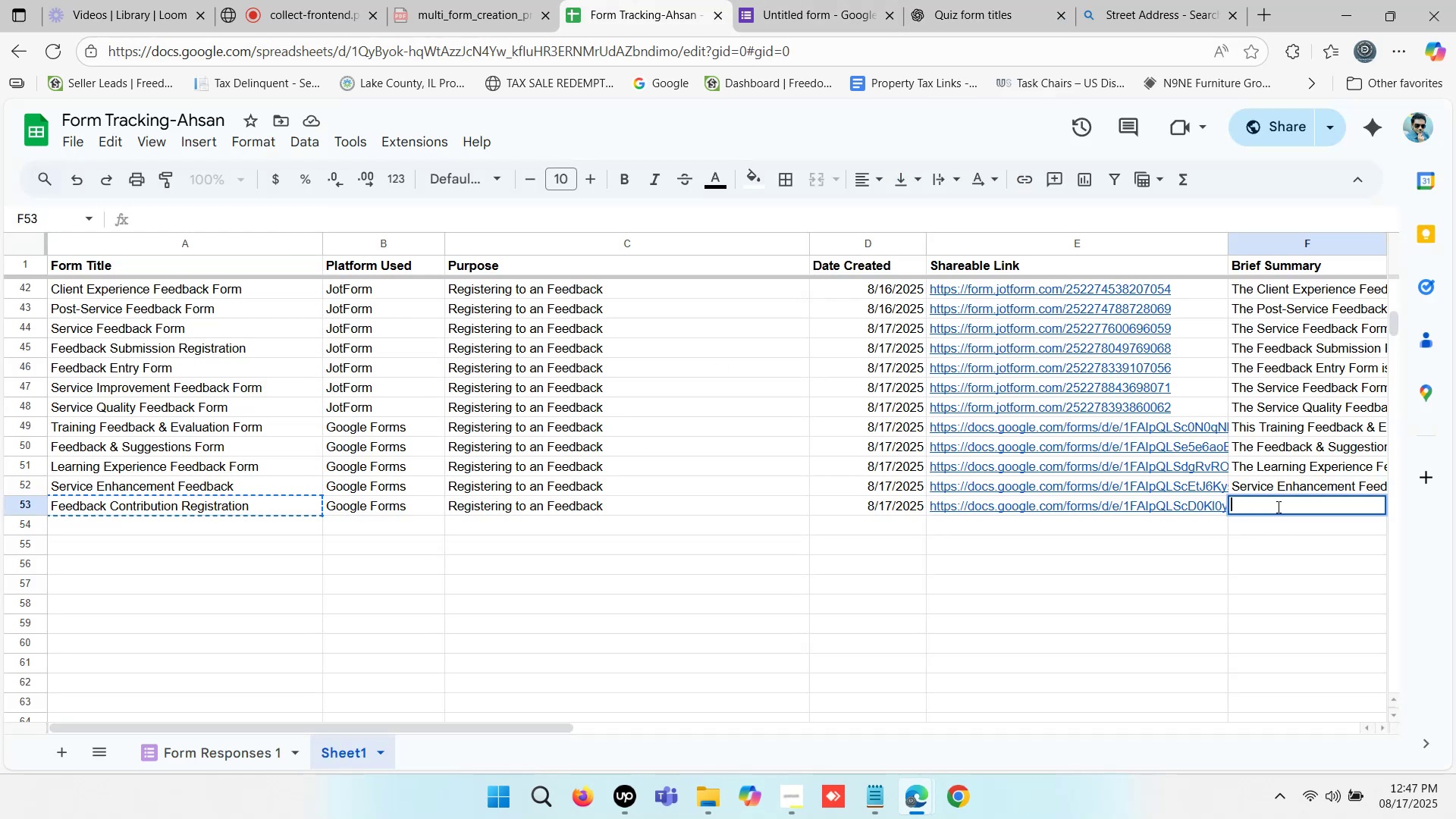 
key(Control+V)
 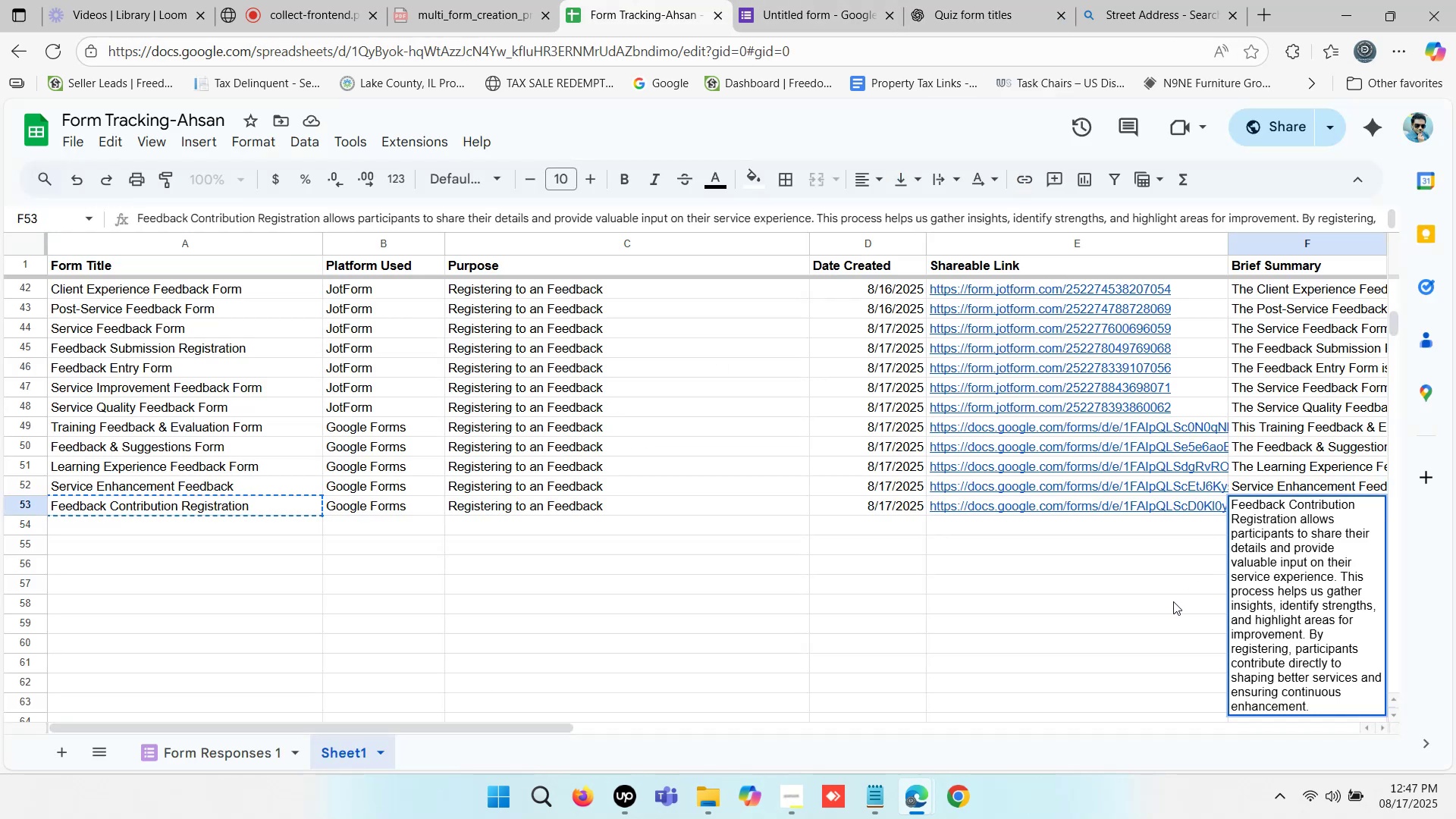 
left_click([1086, 619])
 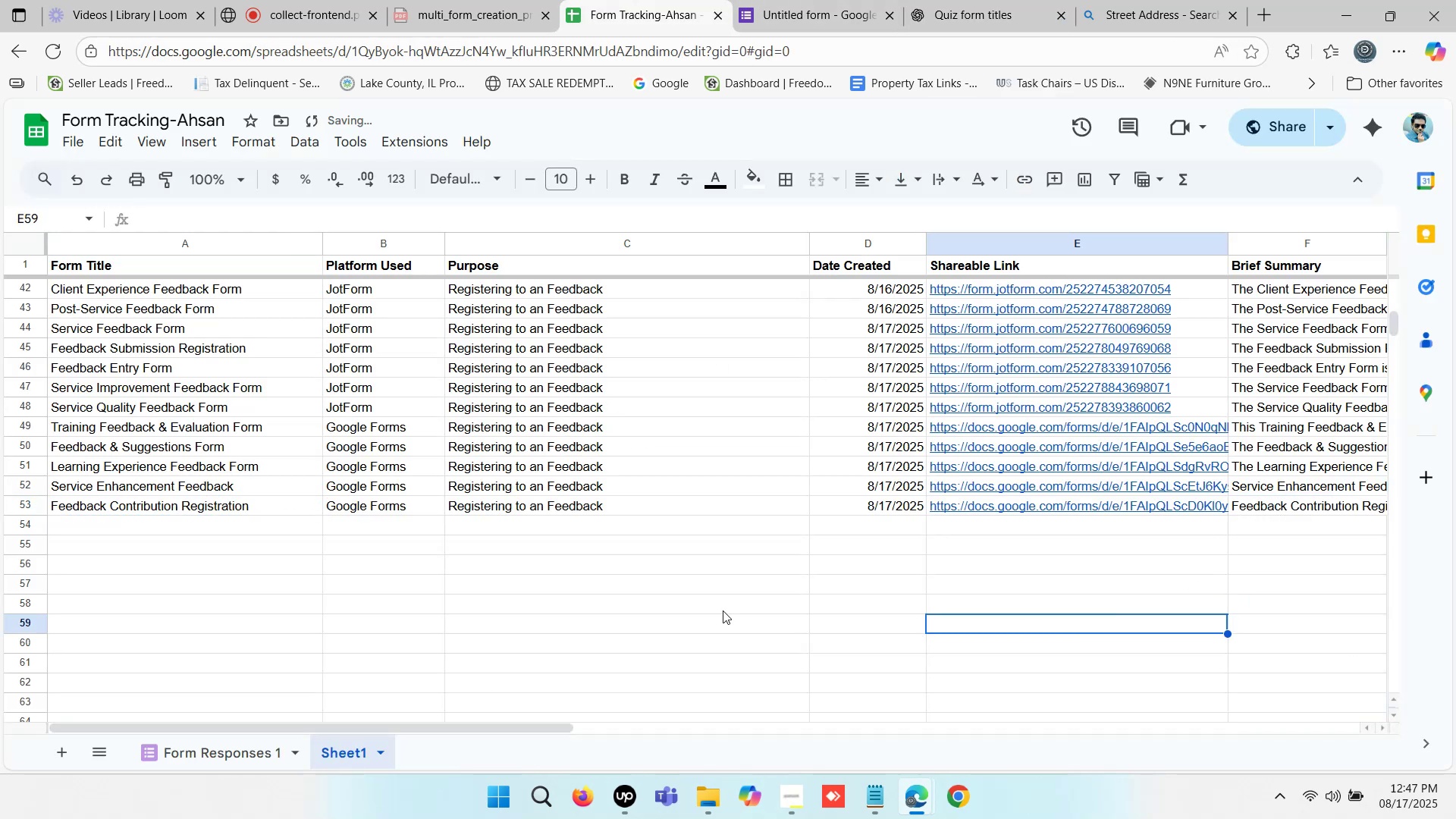 
left_click([652, 602])
 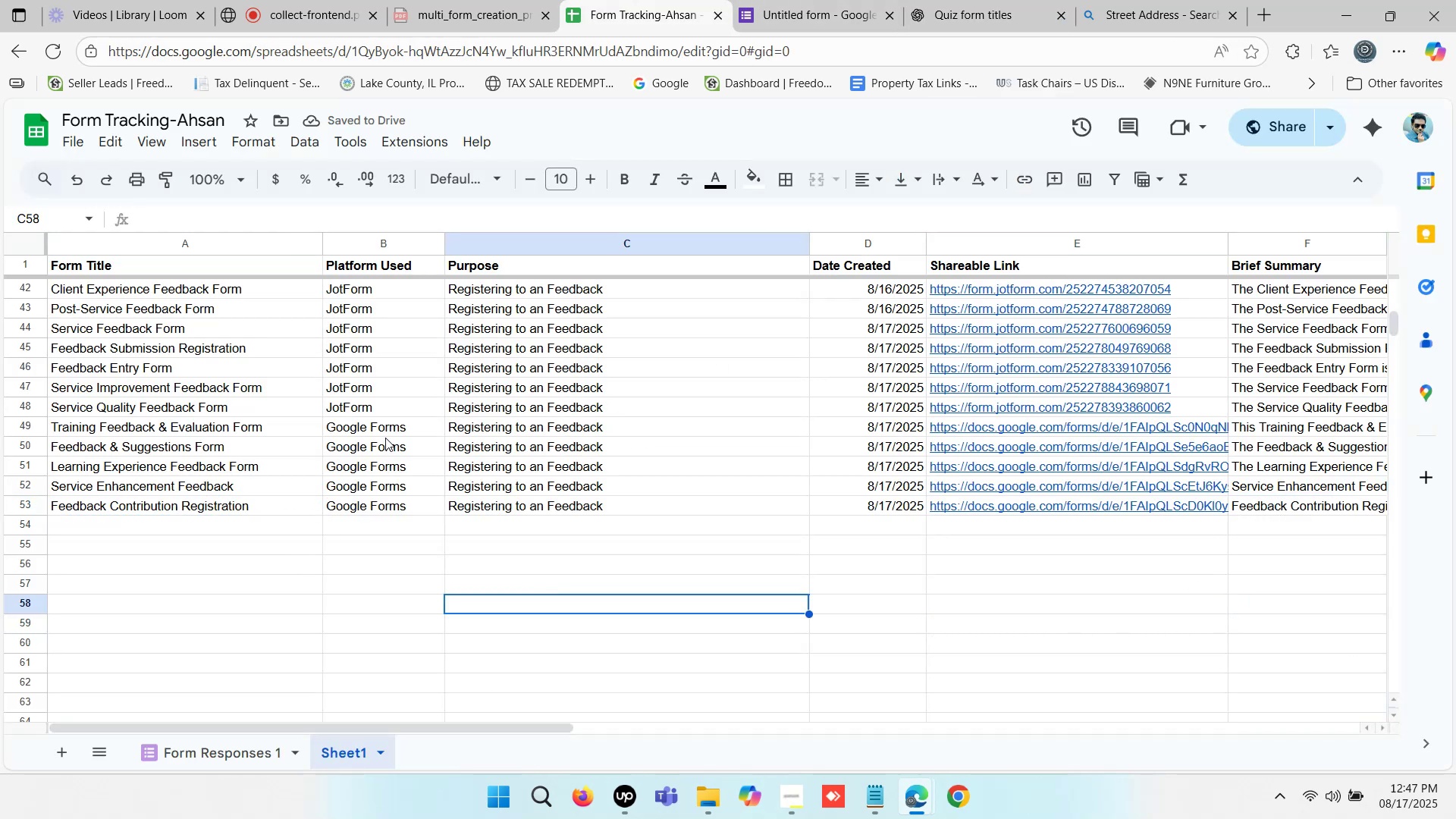 
left_click_drag(start_coordinate=[388, 469], to_coordinate=[394, 410])
 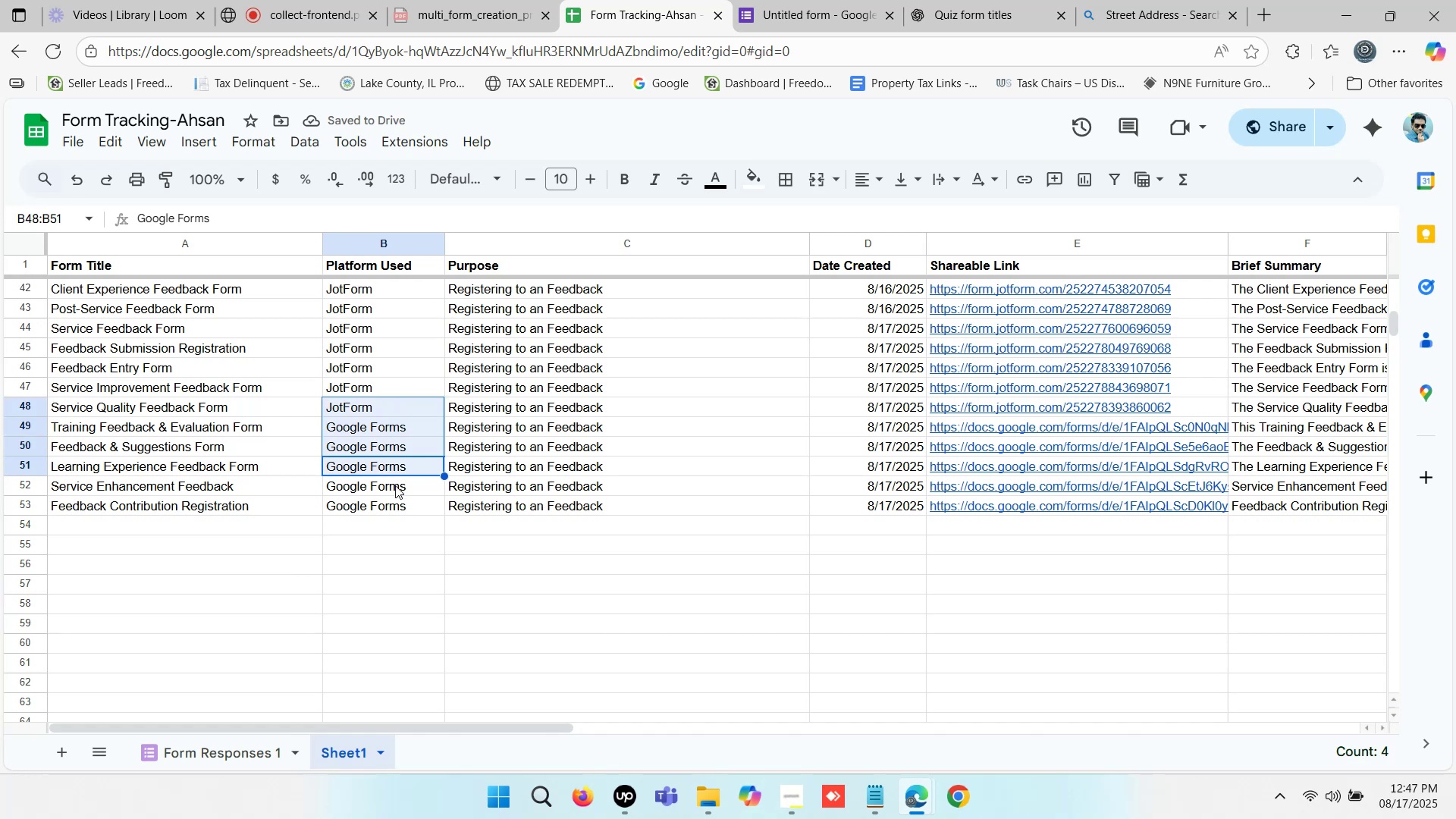 
left_click([394, 487])
 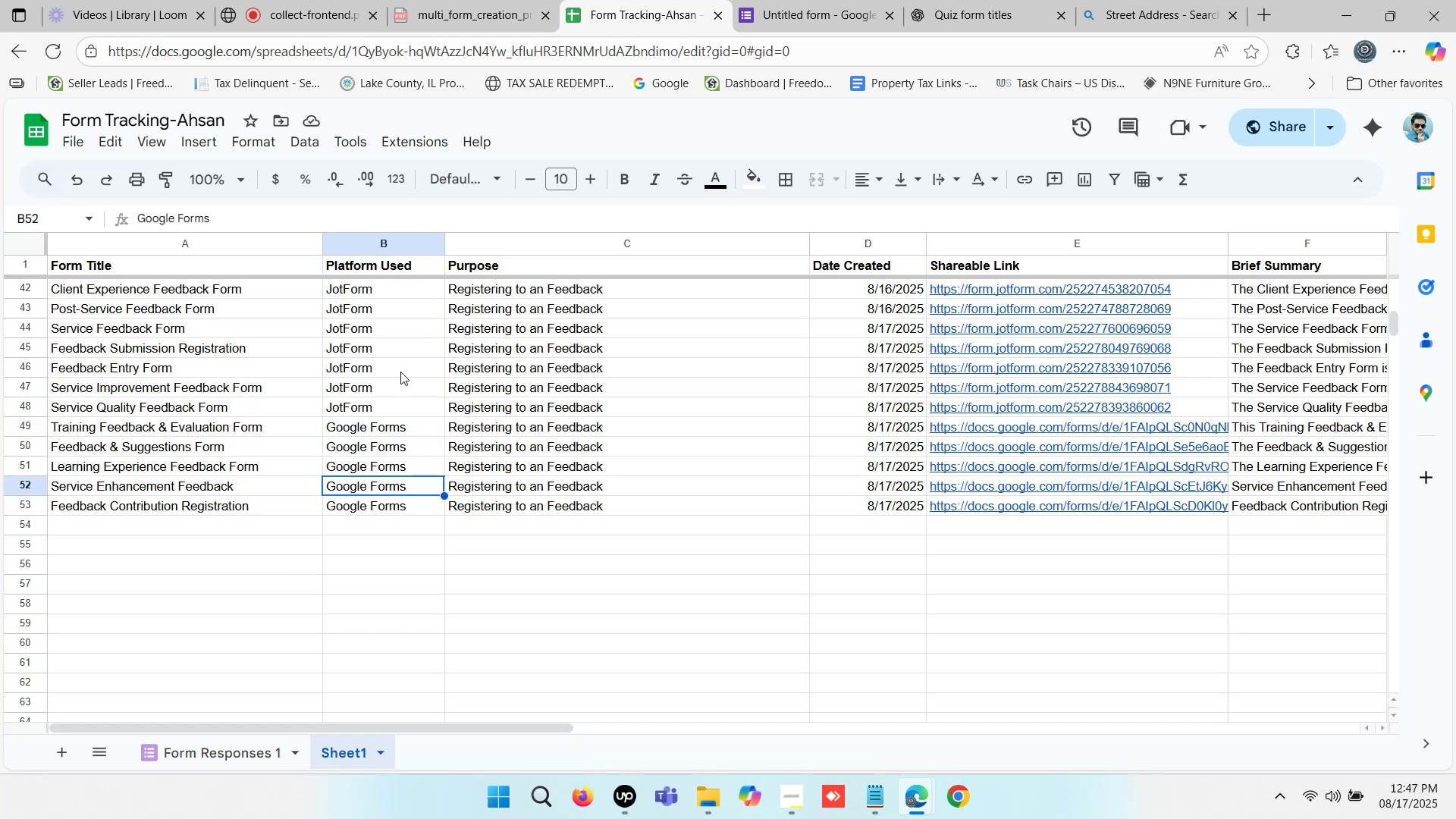 
scroll: coordinate [484, 340], scroll_direction: up, amount: 2.0
 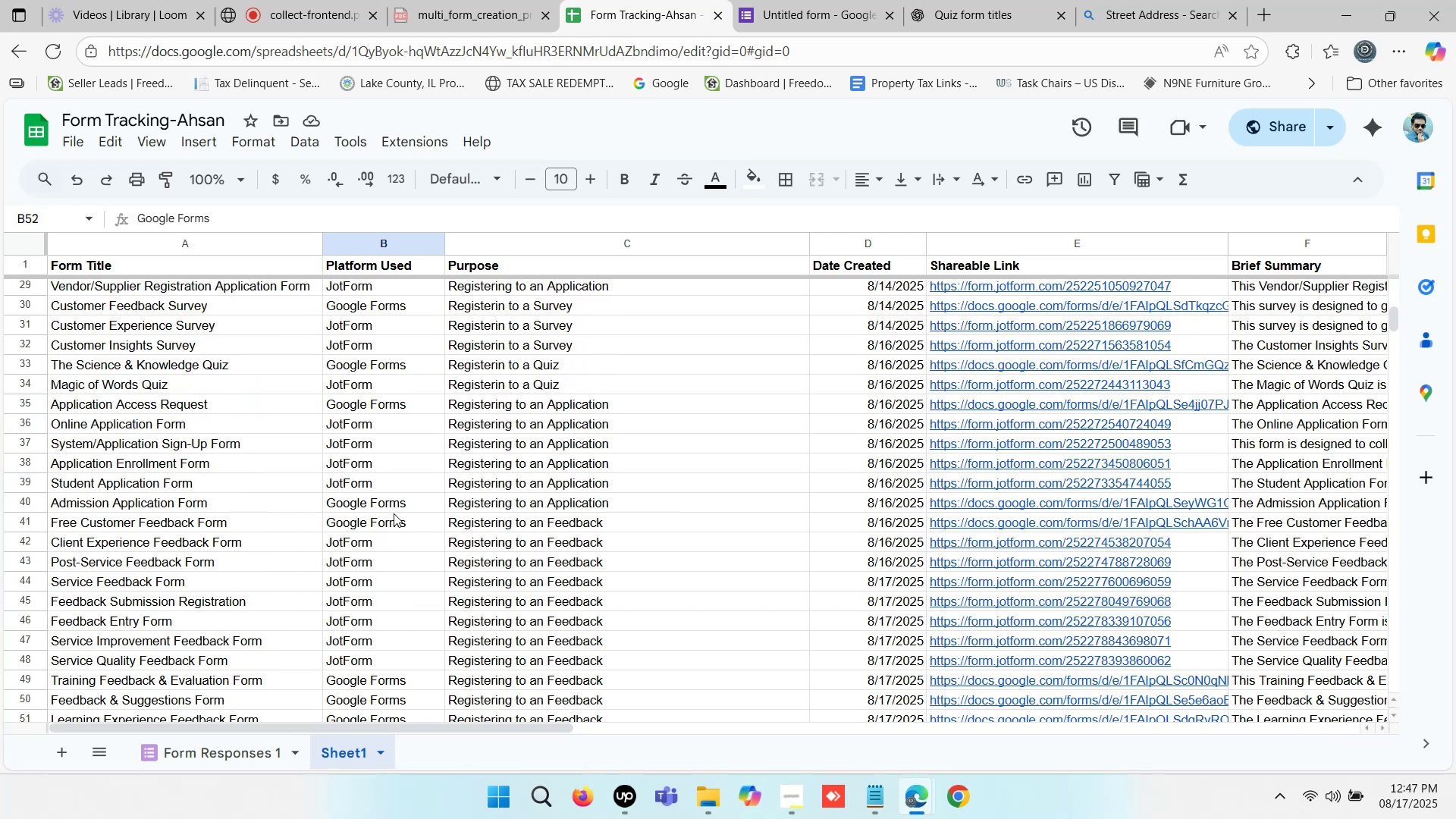 
left_click([400, 522])
 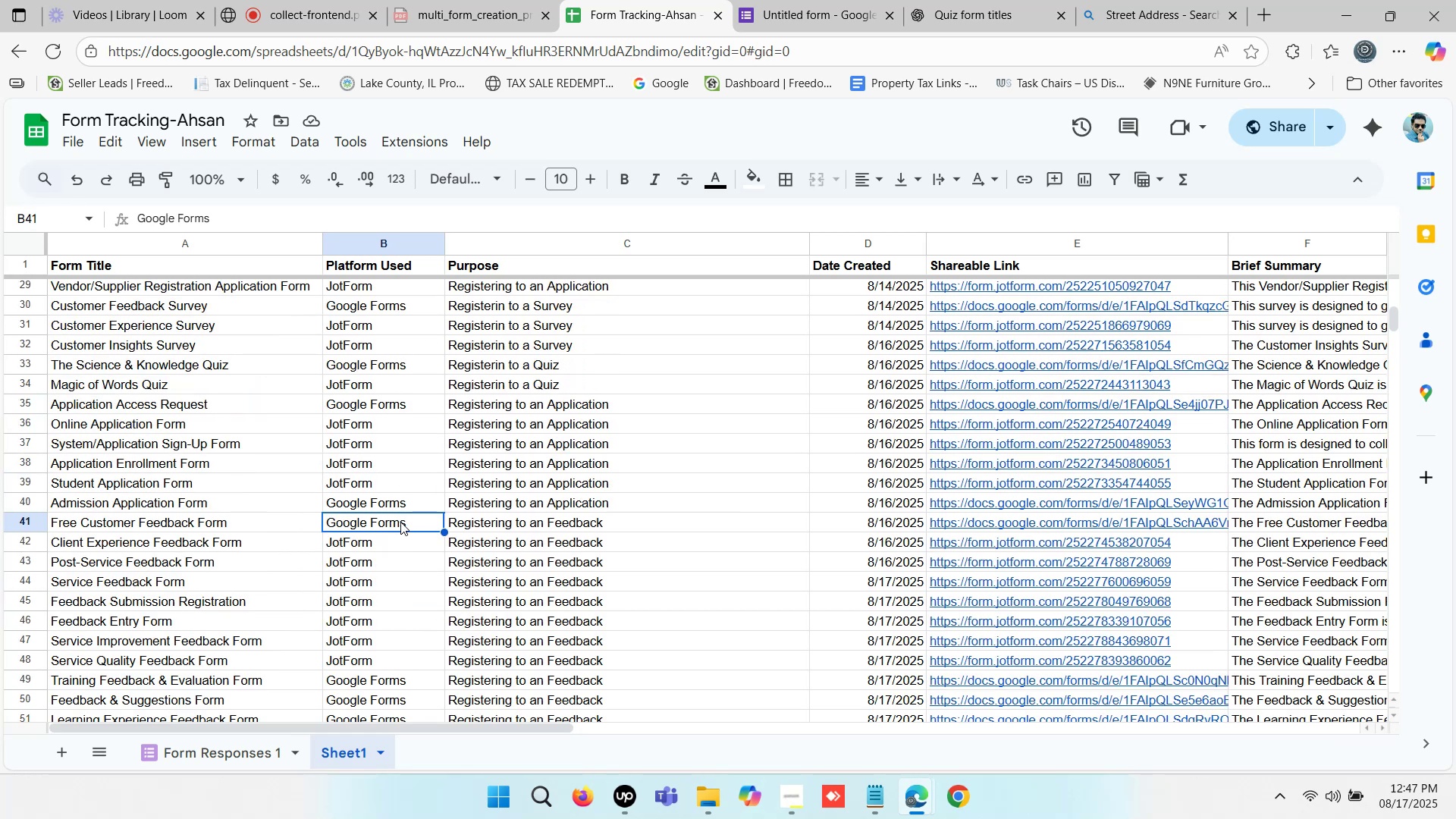 
scroll: coordinate [470, 428], scroll_direction: down, amount: 2.0
 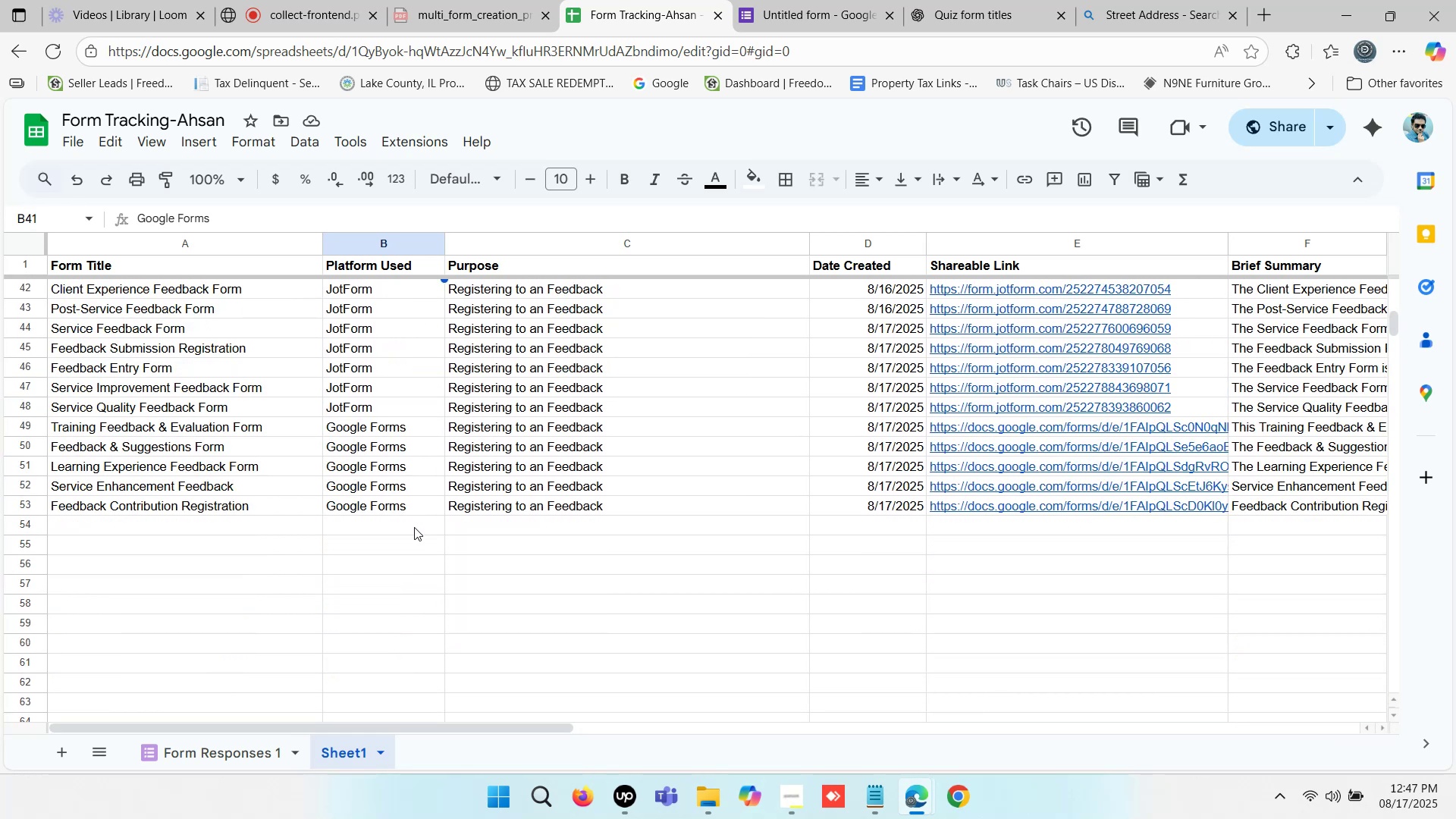 